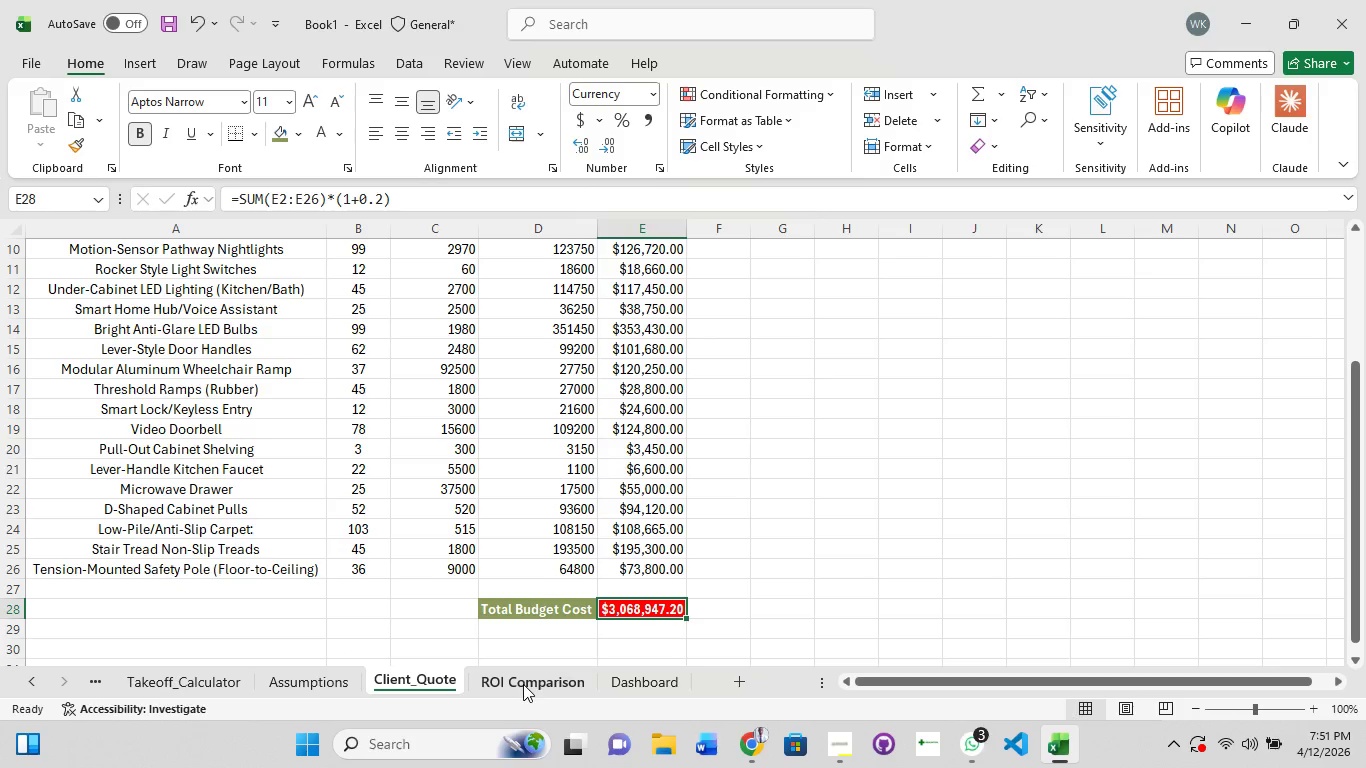 
left_click([637, 683])
 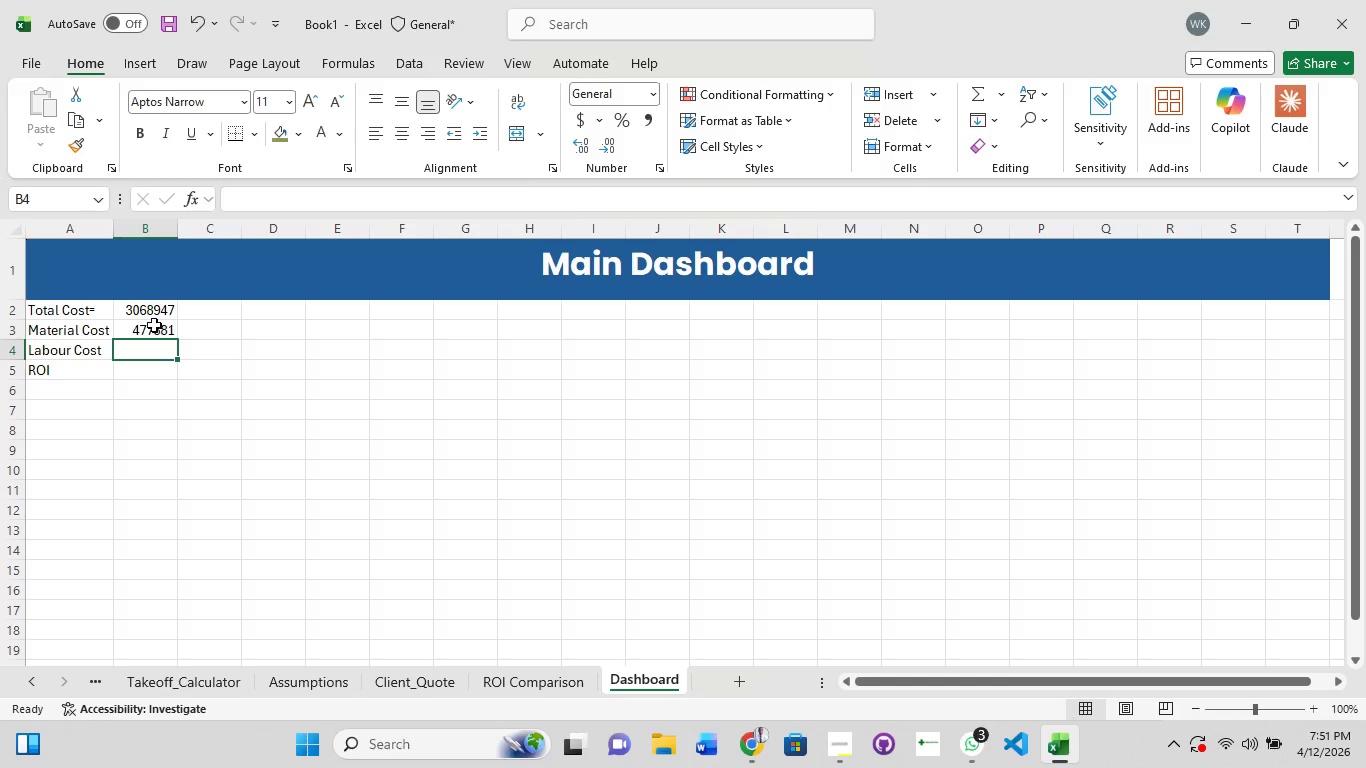 
left_click([148, 334])
 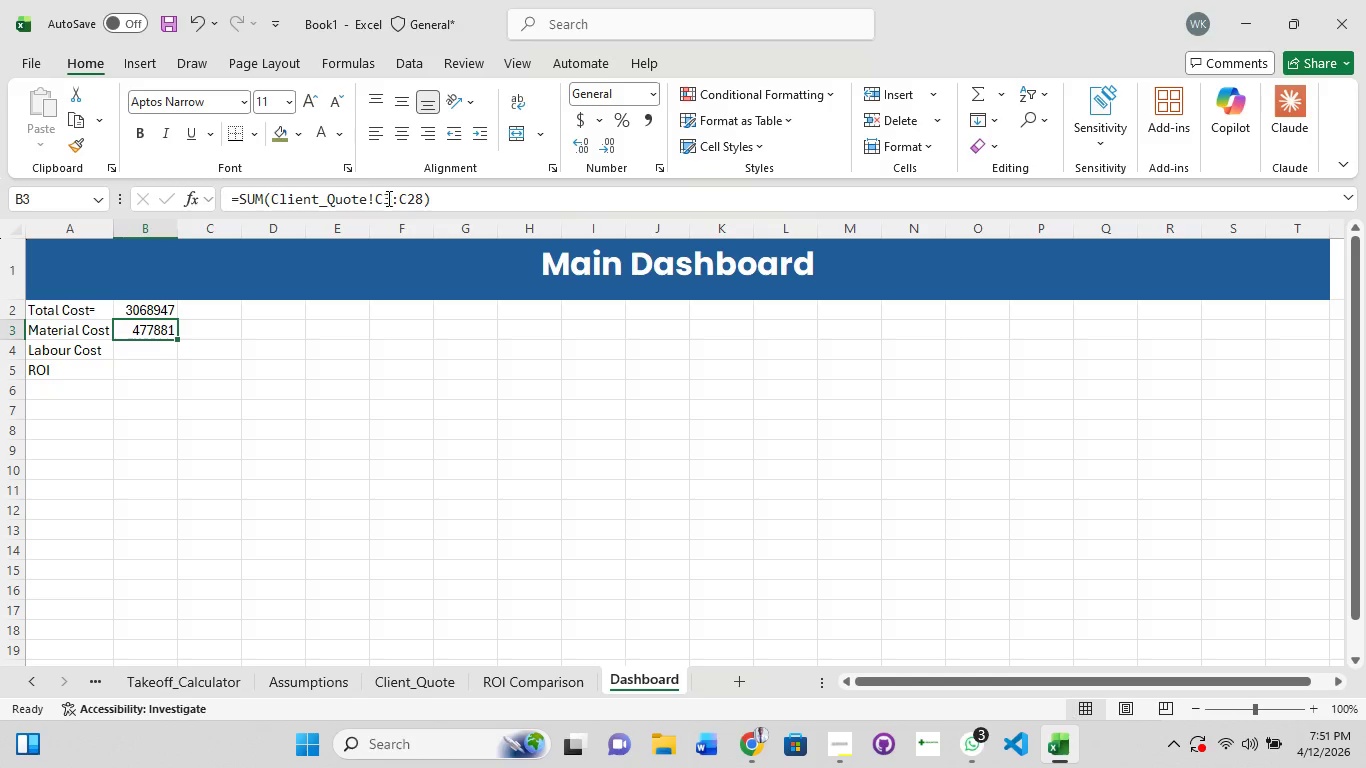 
left_click([388, 198])
 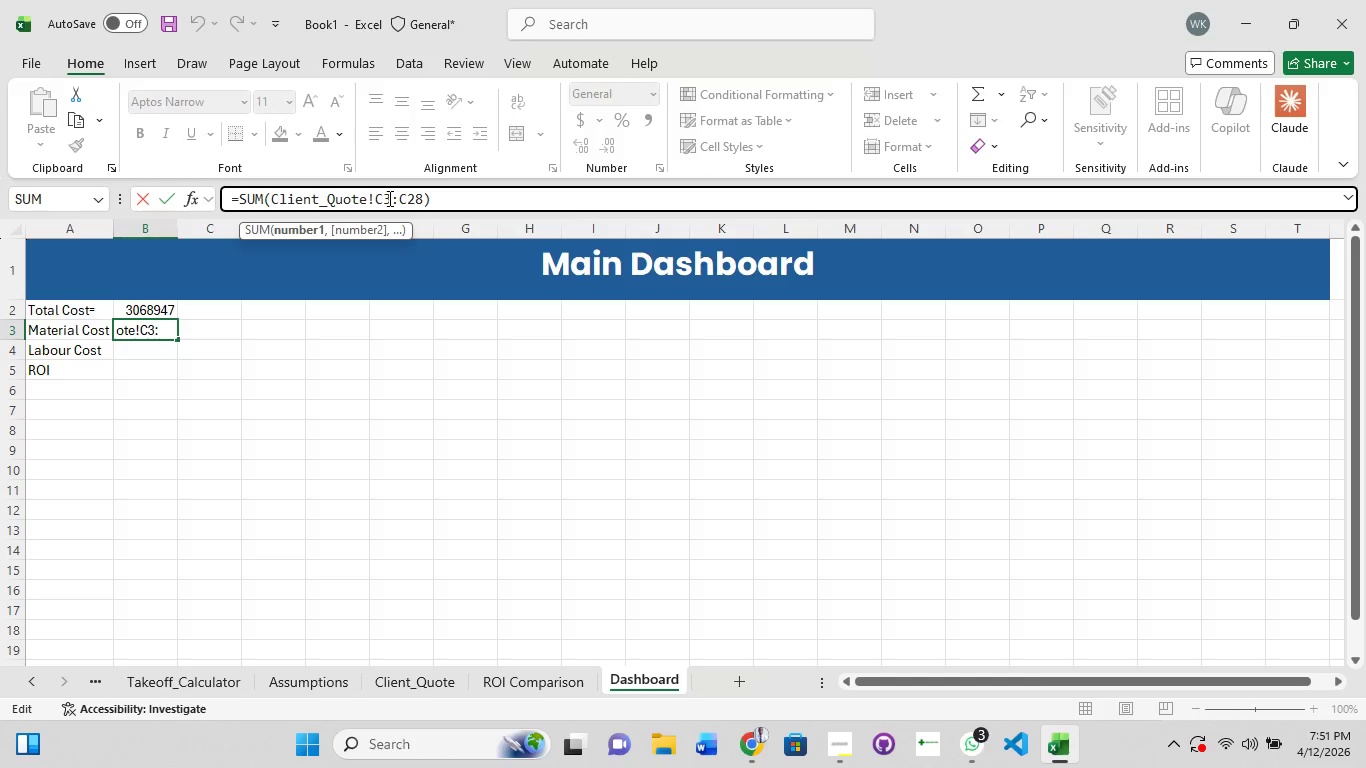 
key(Backspace)
 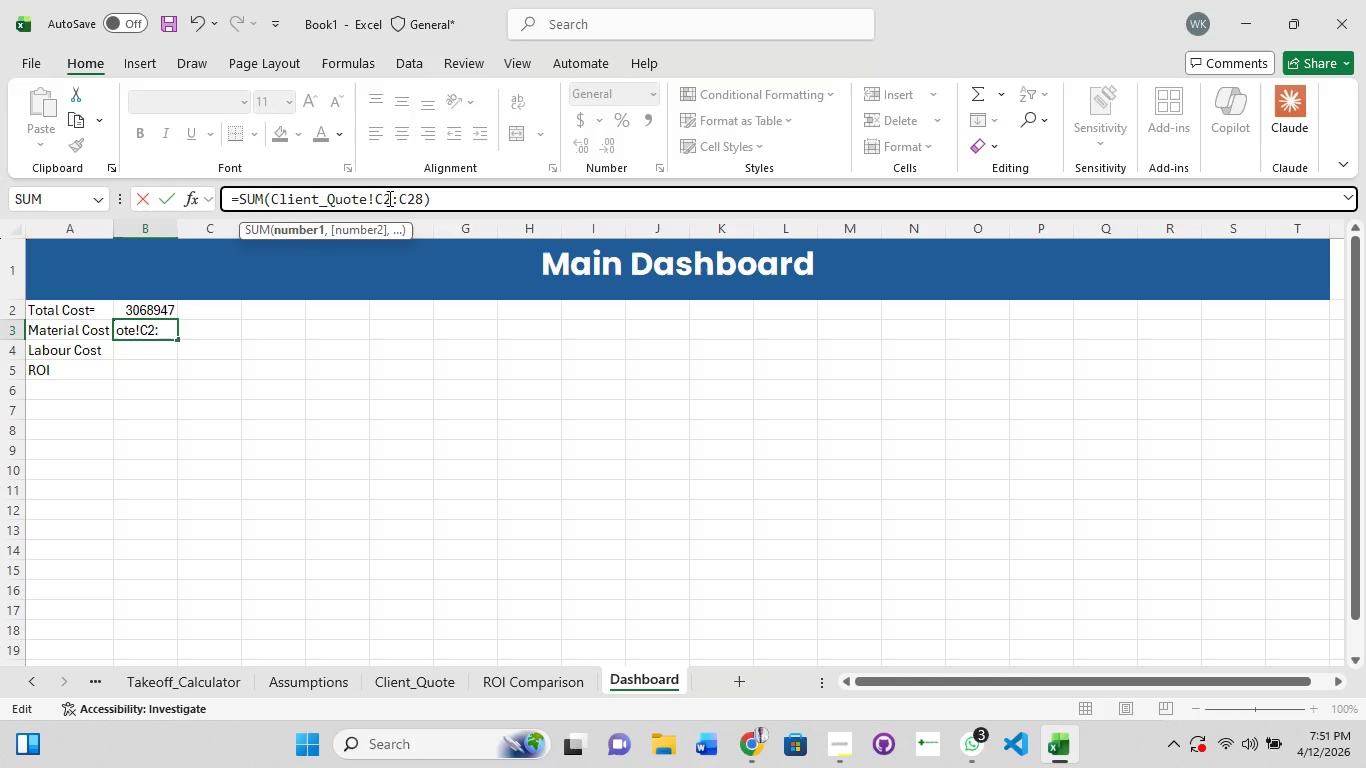 
key(2)
 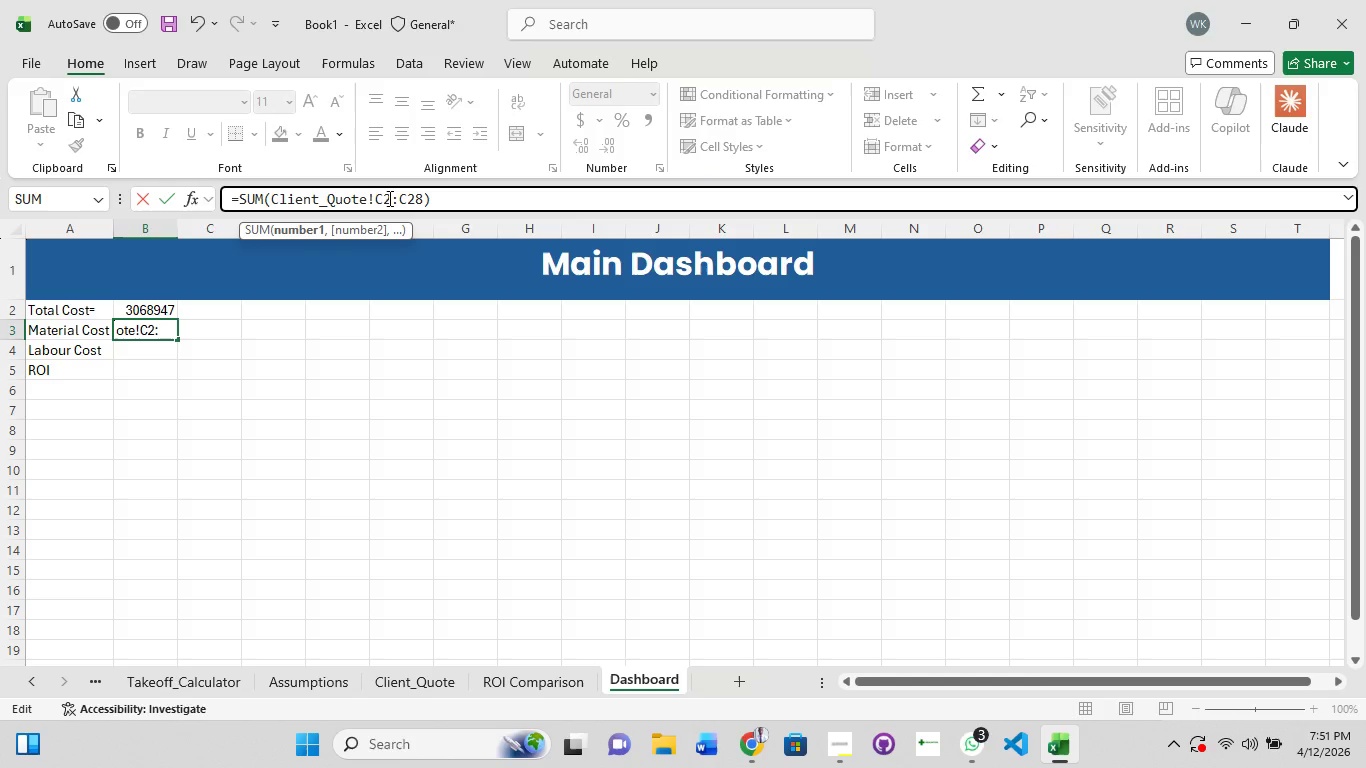 
key(Enter)
 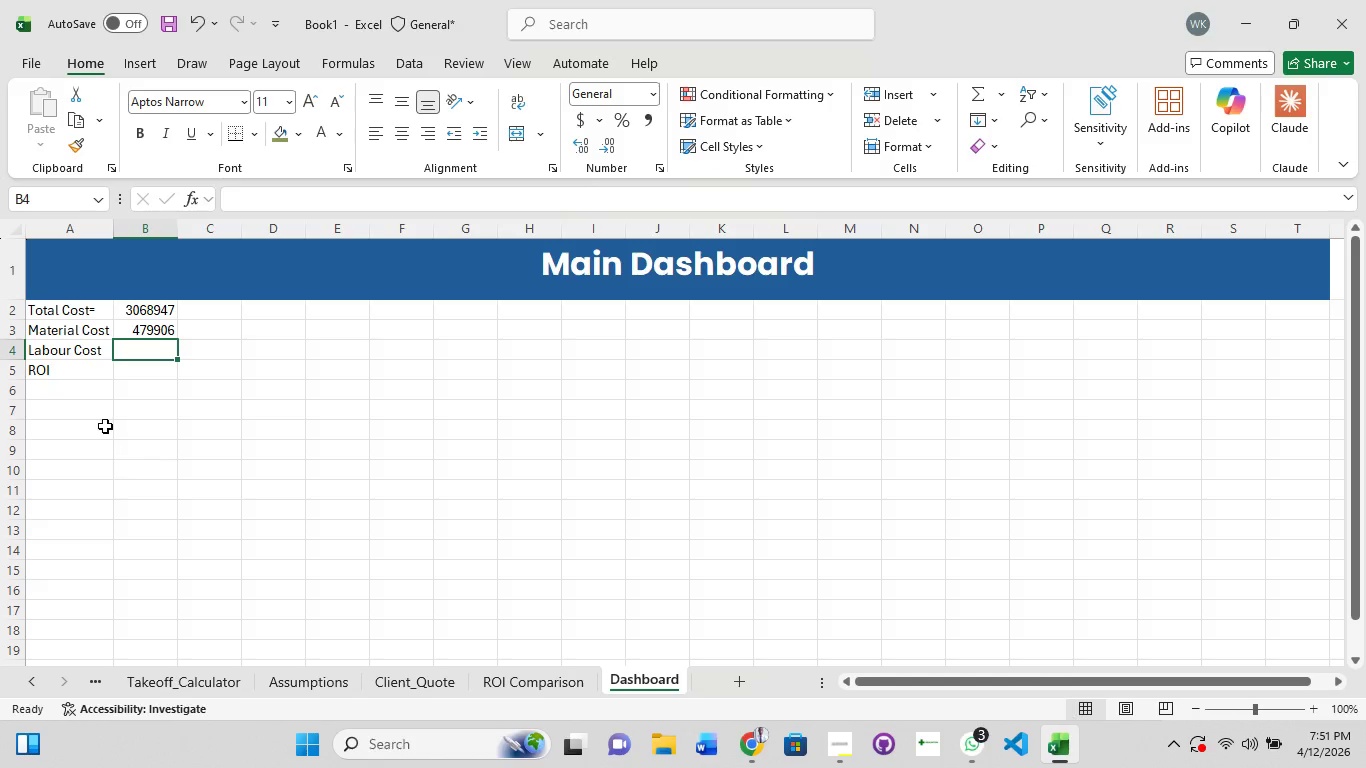 
wait(7.94)
 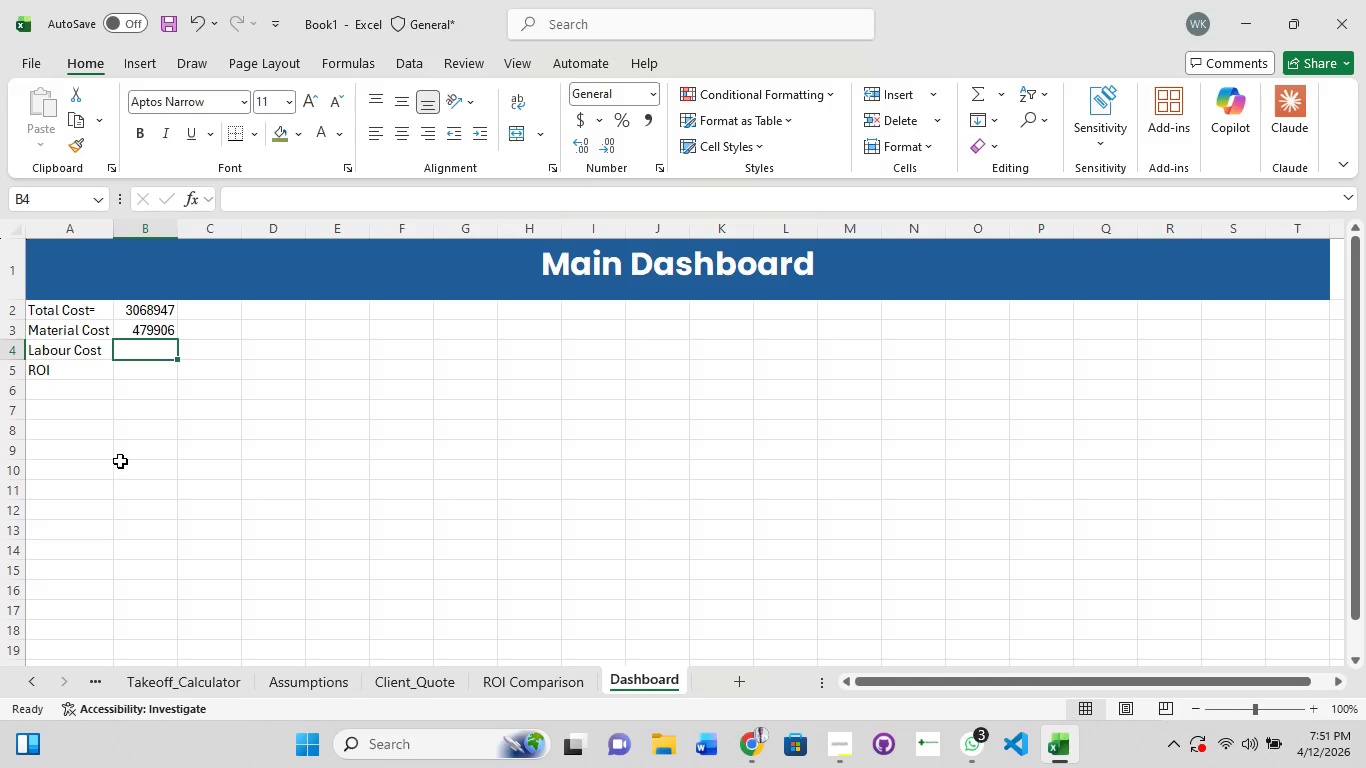 
left_click([155, 334])
 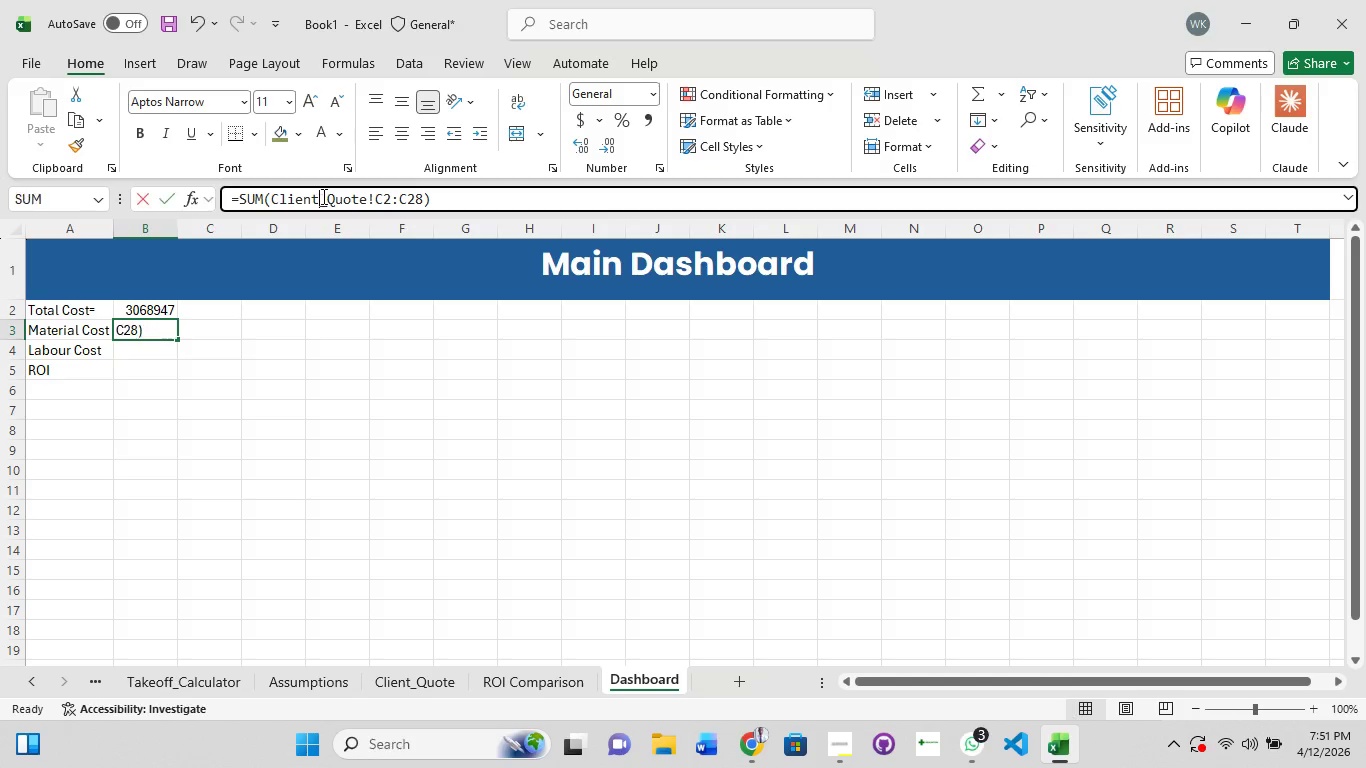 
double_click([323, 195])
 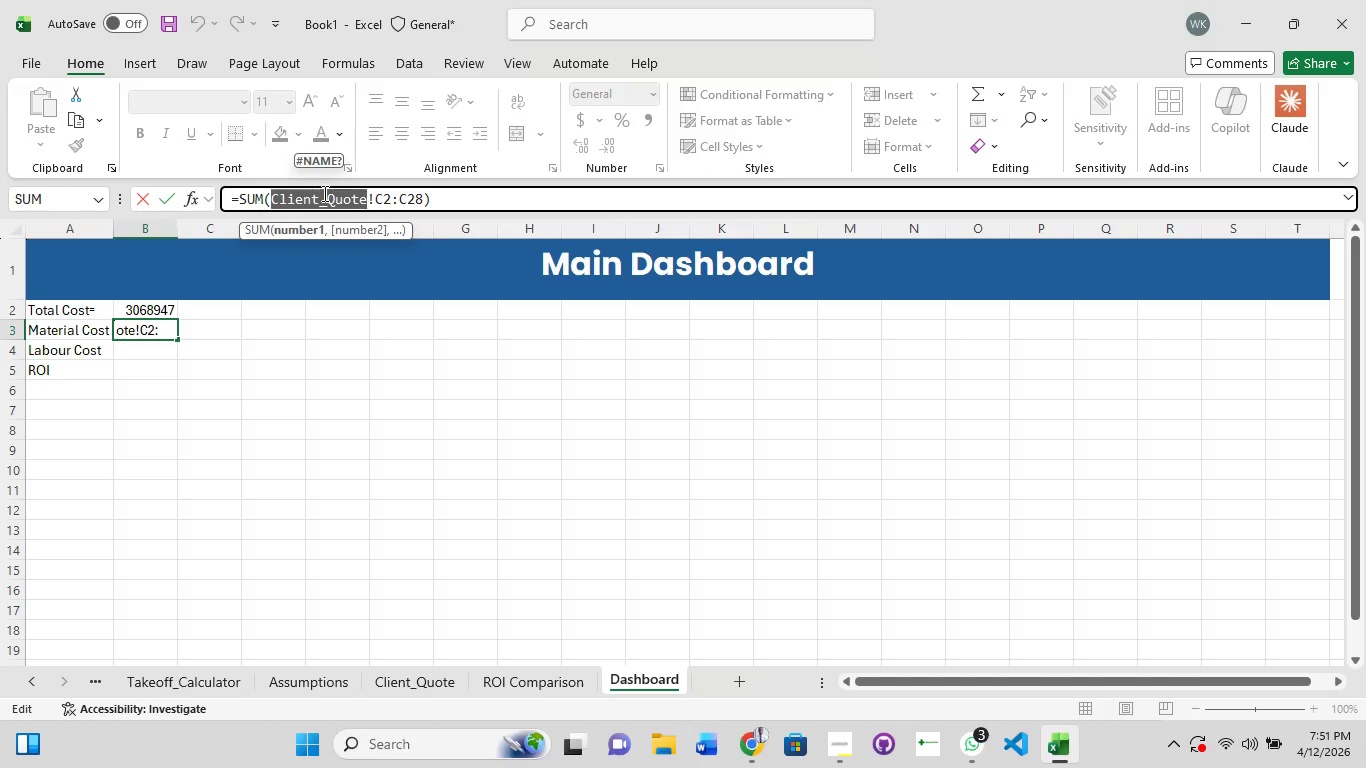 
key(Control+A)
 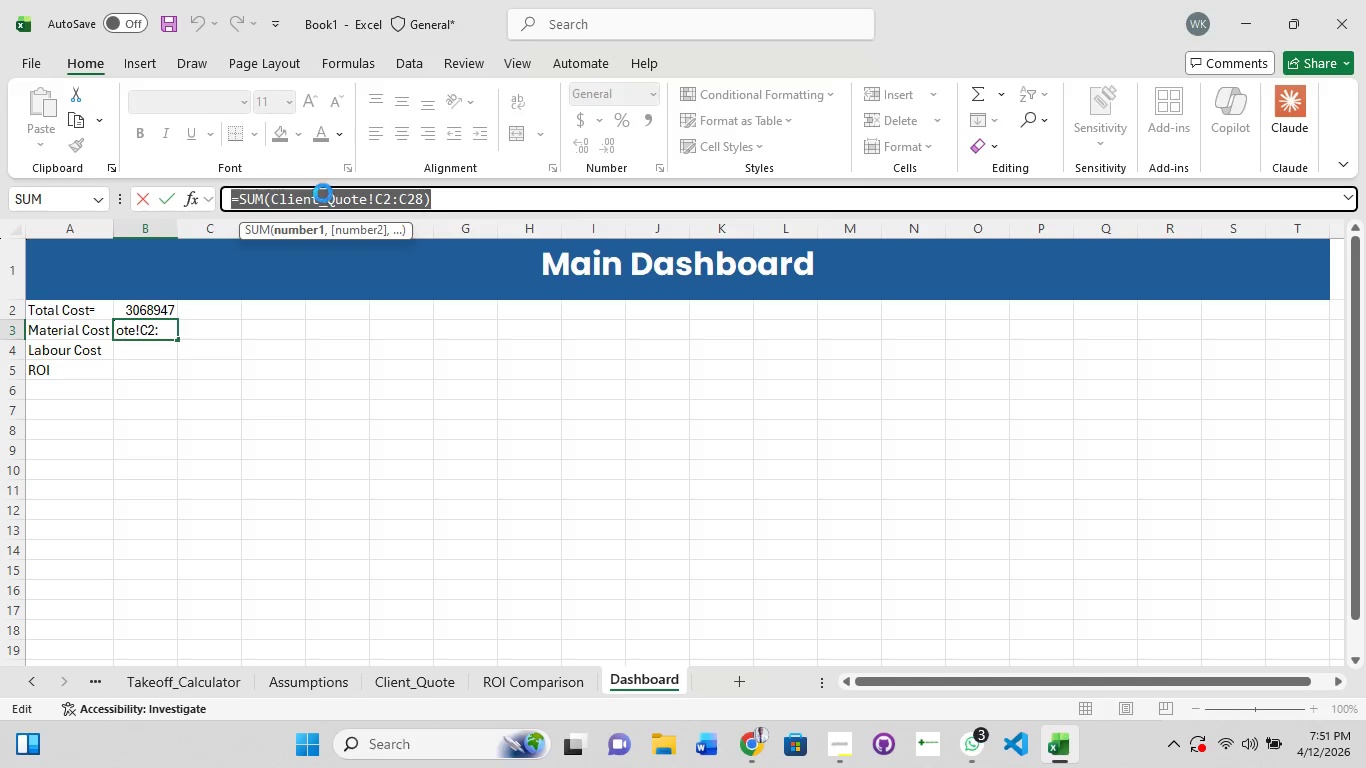 
key(Control+C)
 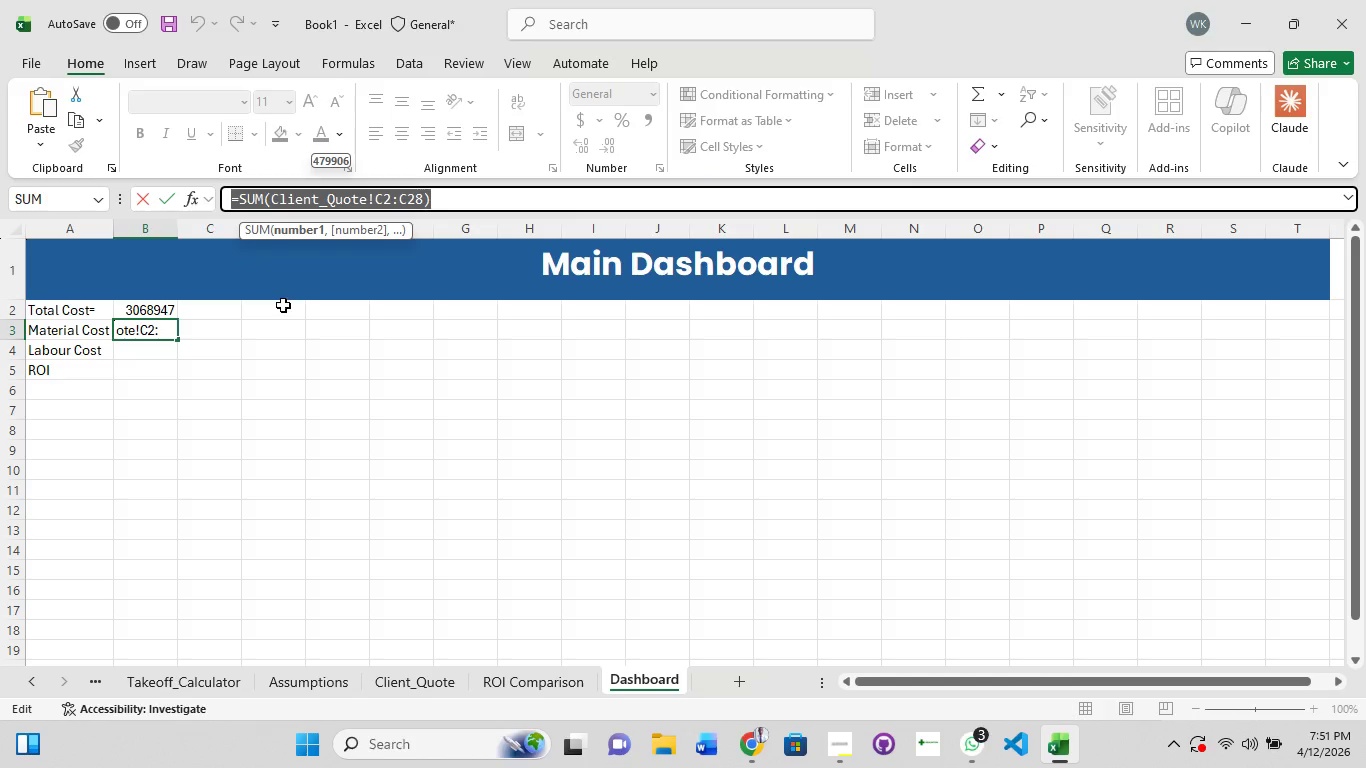 
left_click([135, 356])
 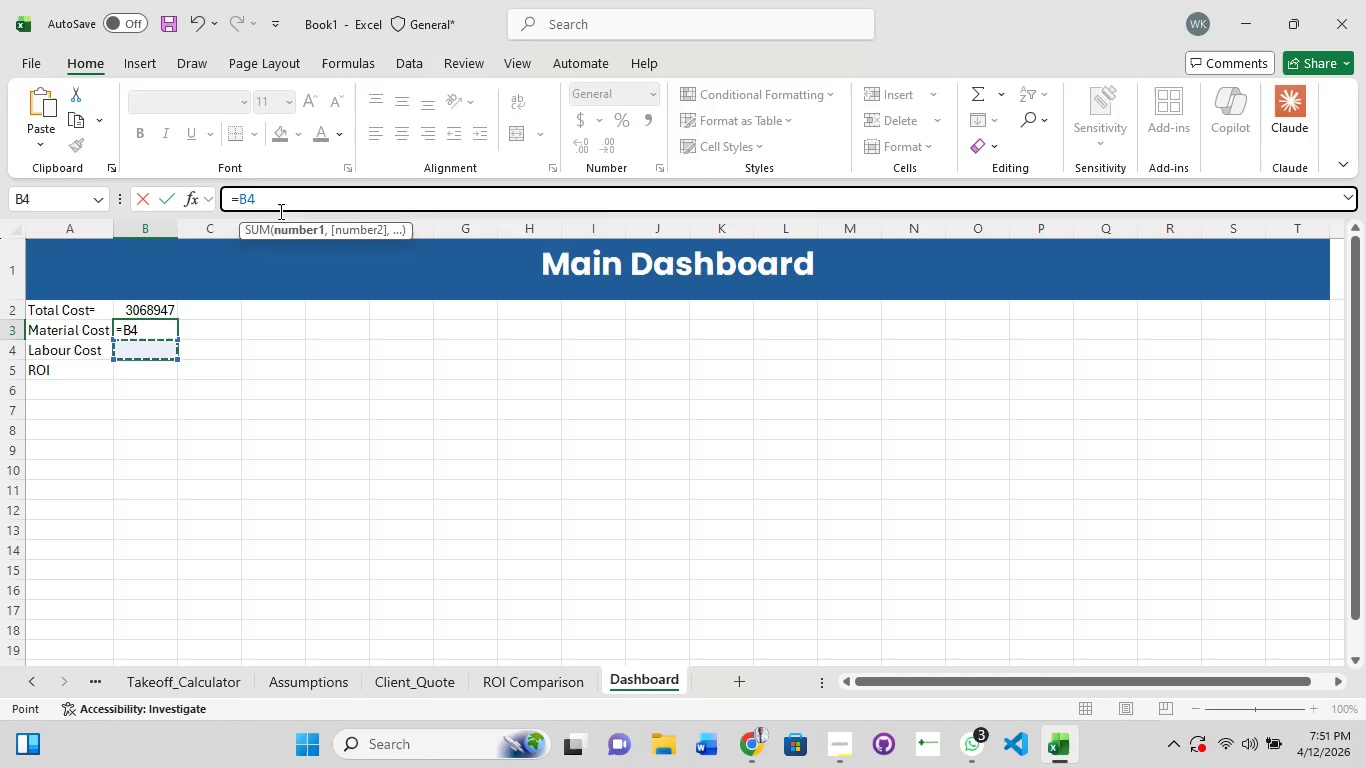 
left_click([294, 200])
 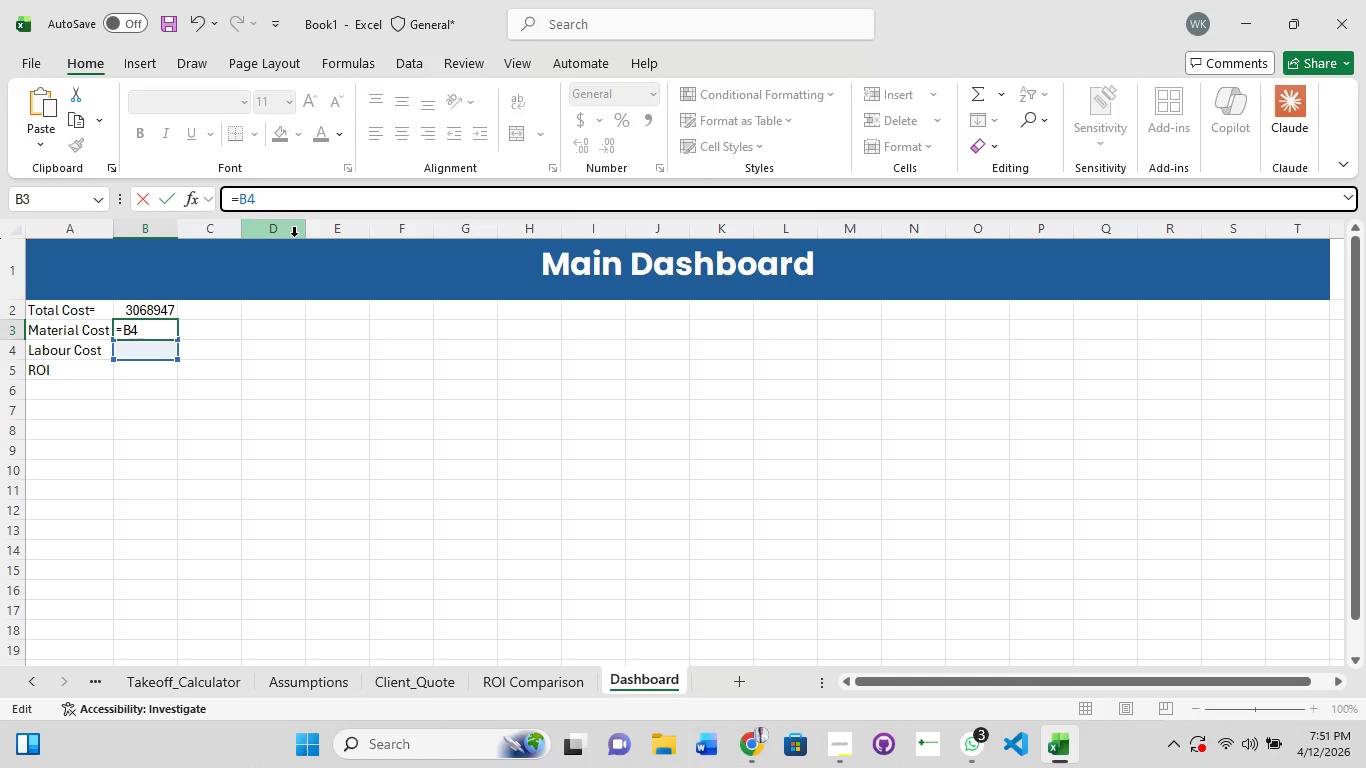 
key(Escape)
 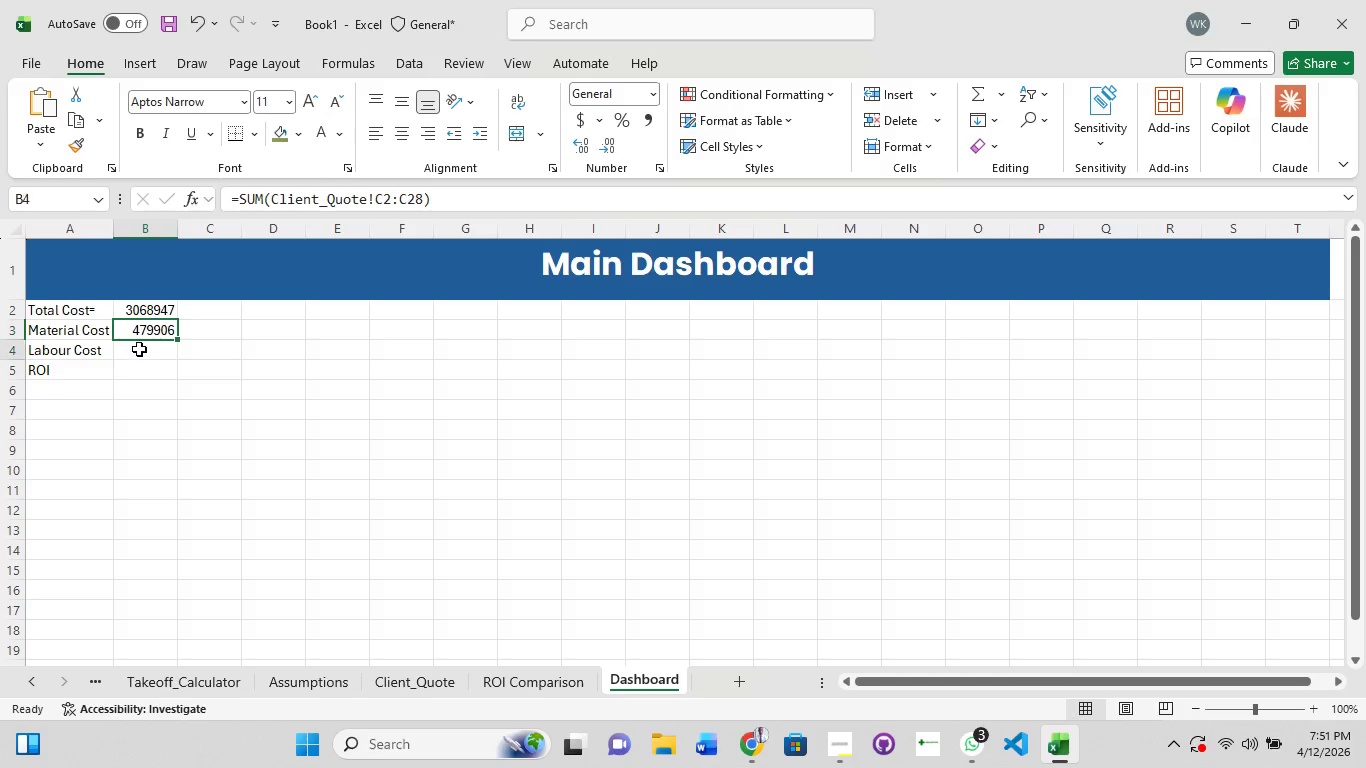 
double_click([139, 349])
 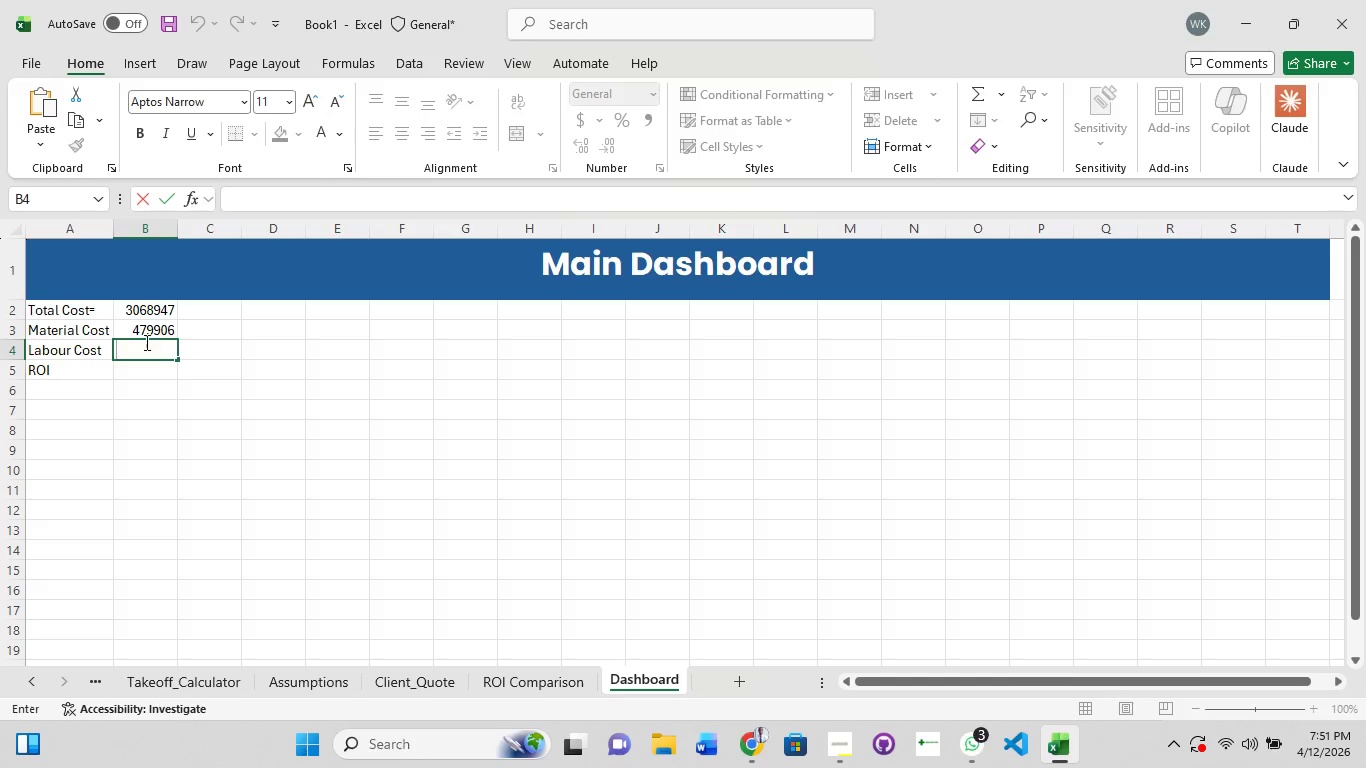 
key(Control+V)
 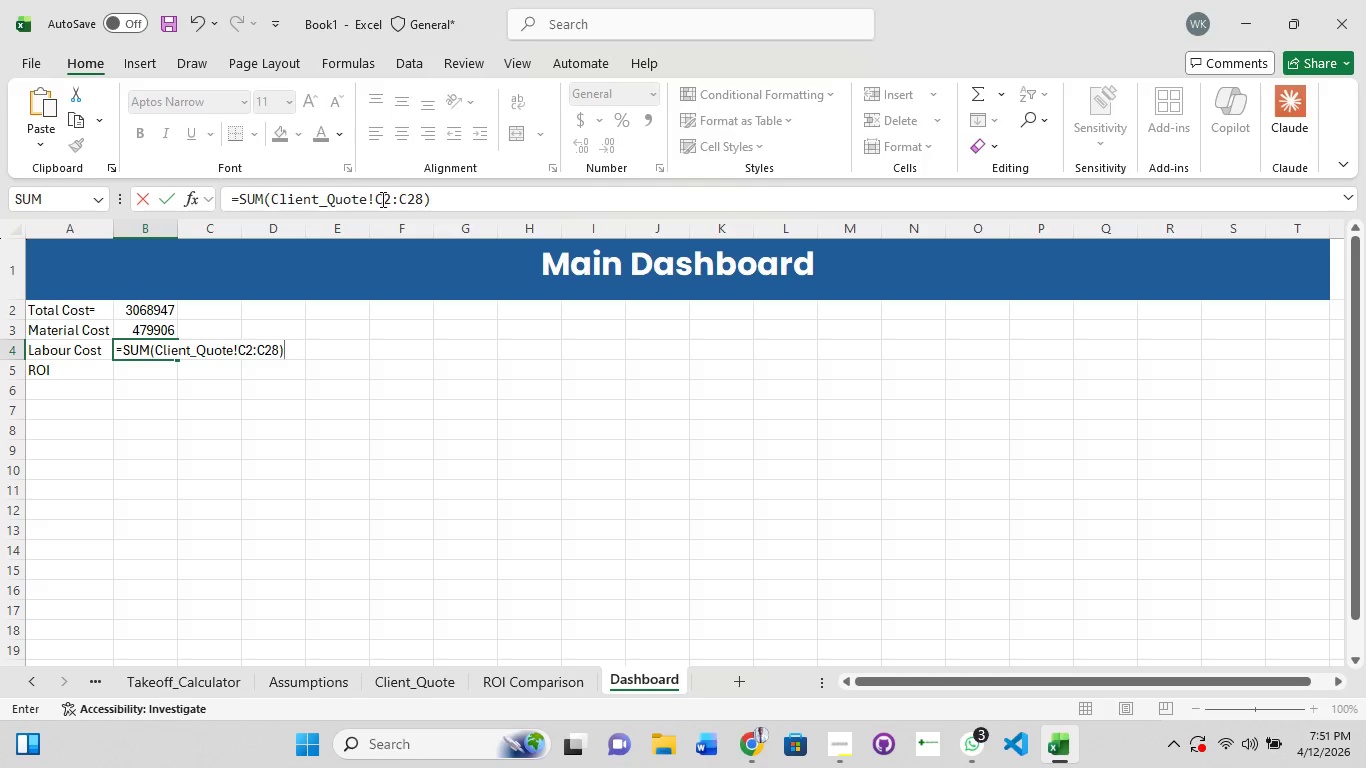 
left_click([381, 199])
 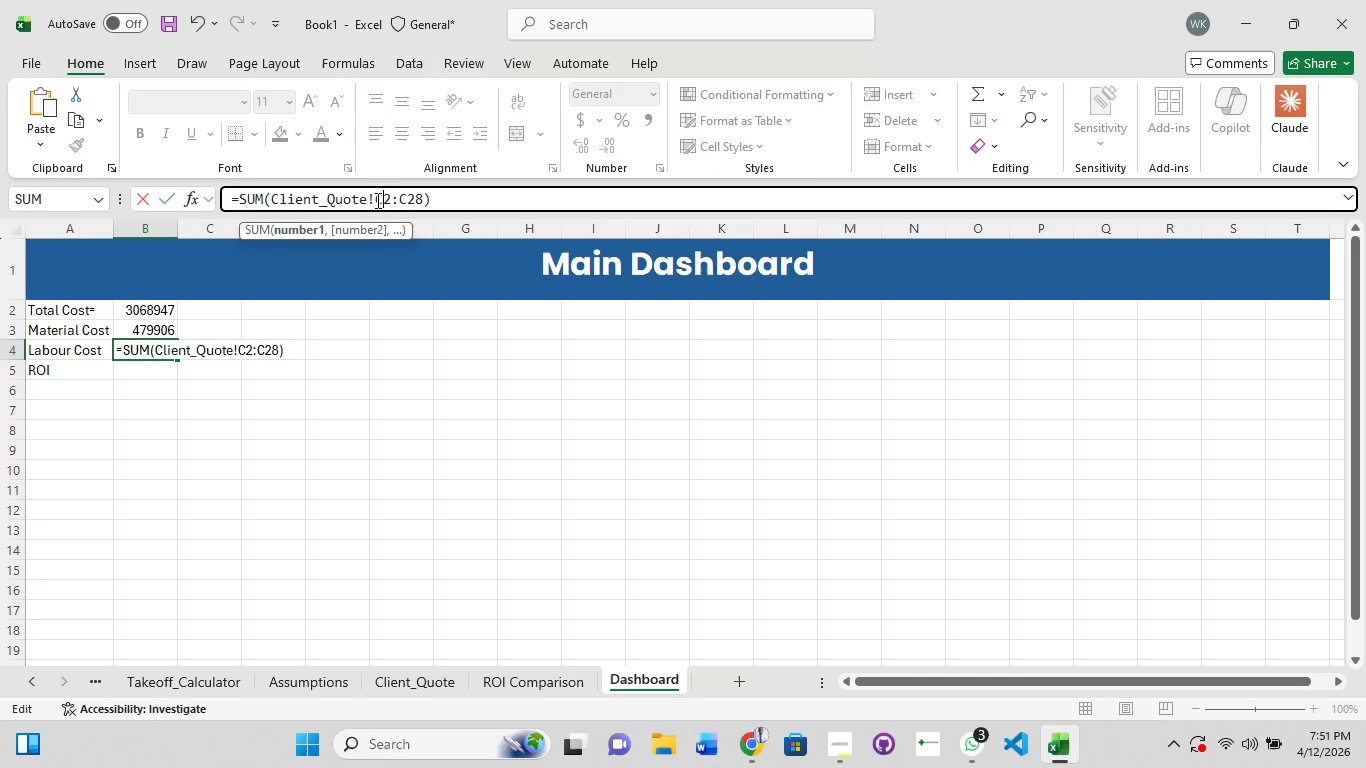 
key(Backspace)
 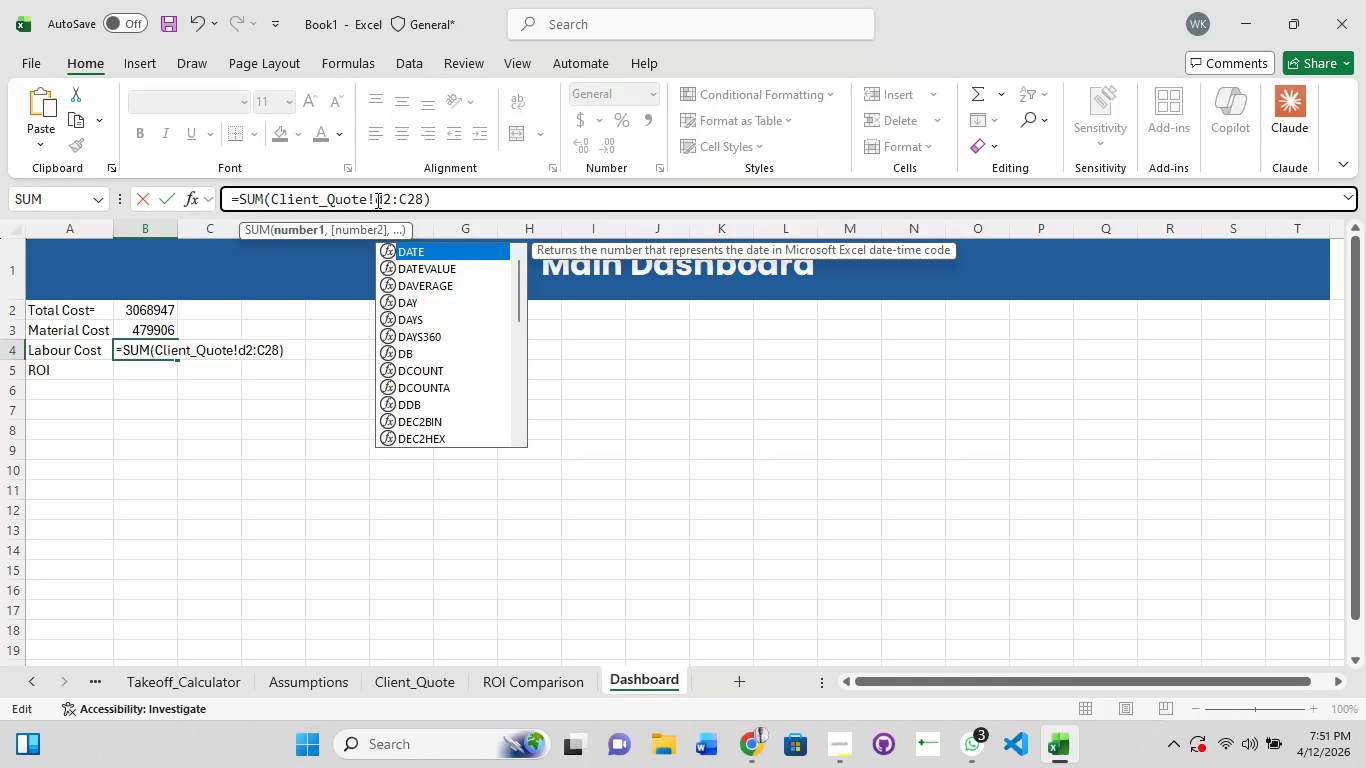 
key(D)
 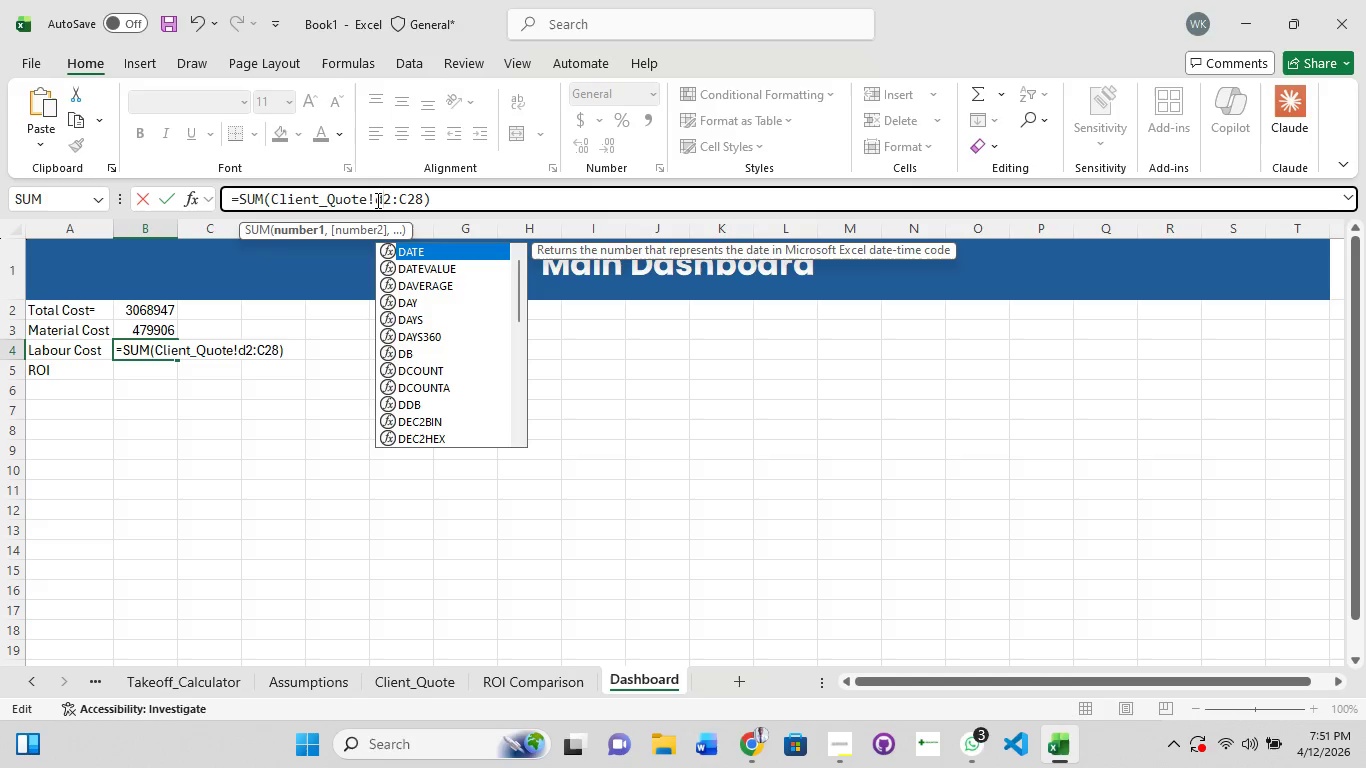 
key(ArrowRight)
 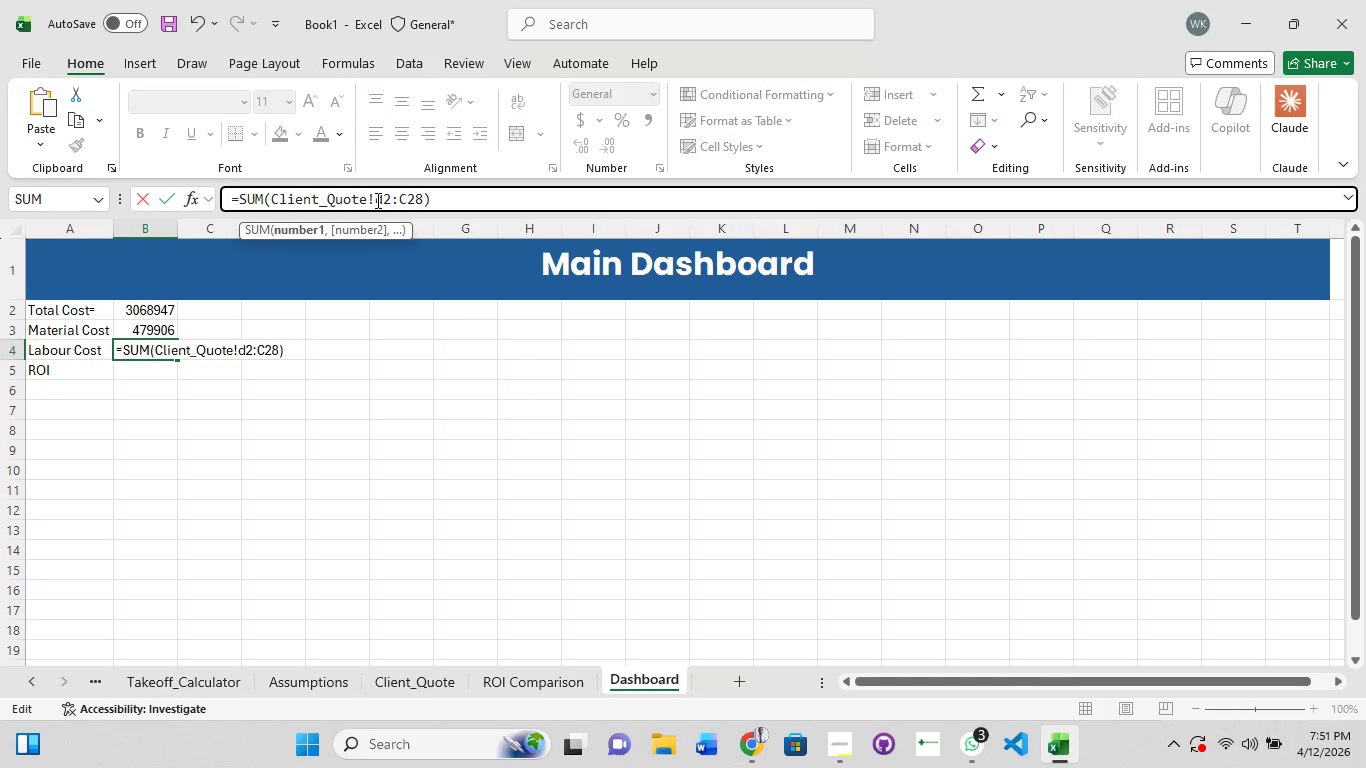 
key(ArrowRight)
 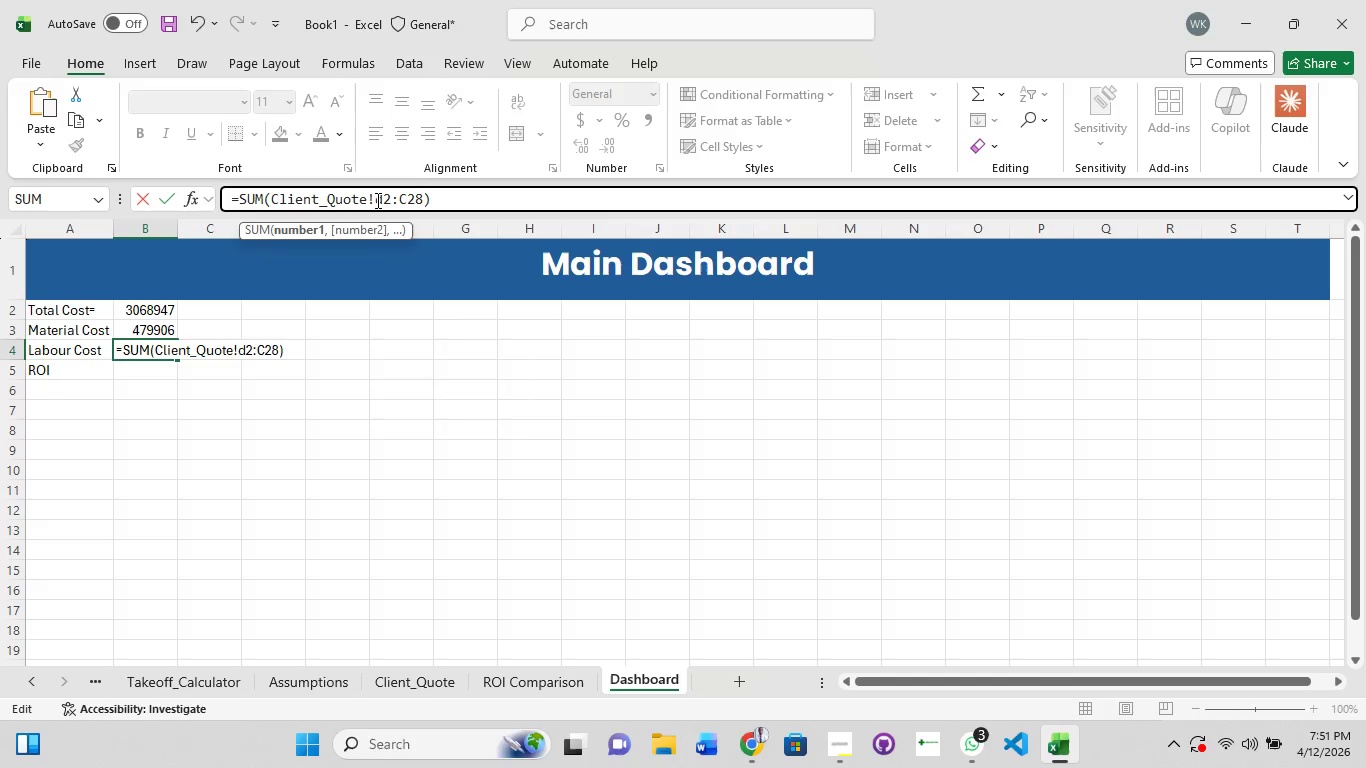 
key(ArrowRight)
 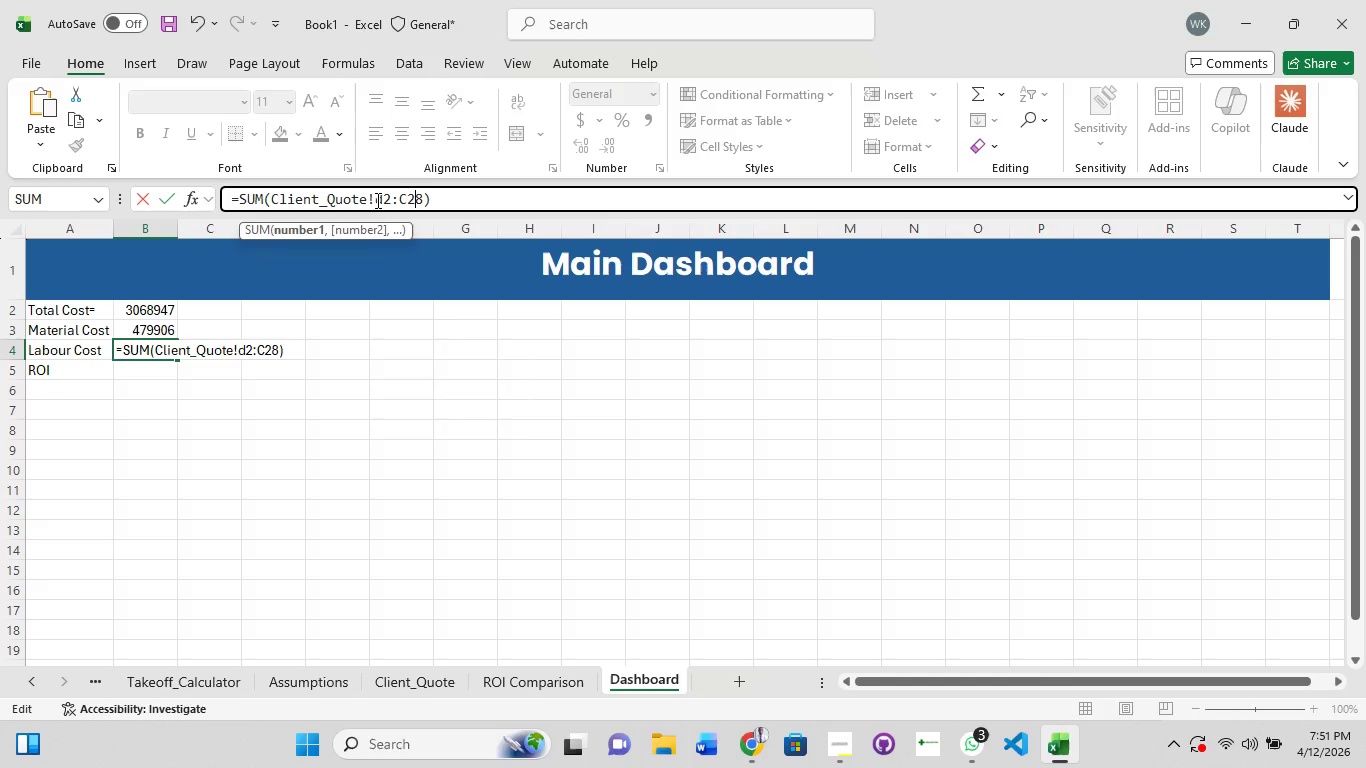 
key(ArrowRight)
 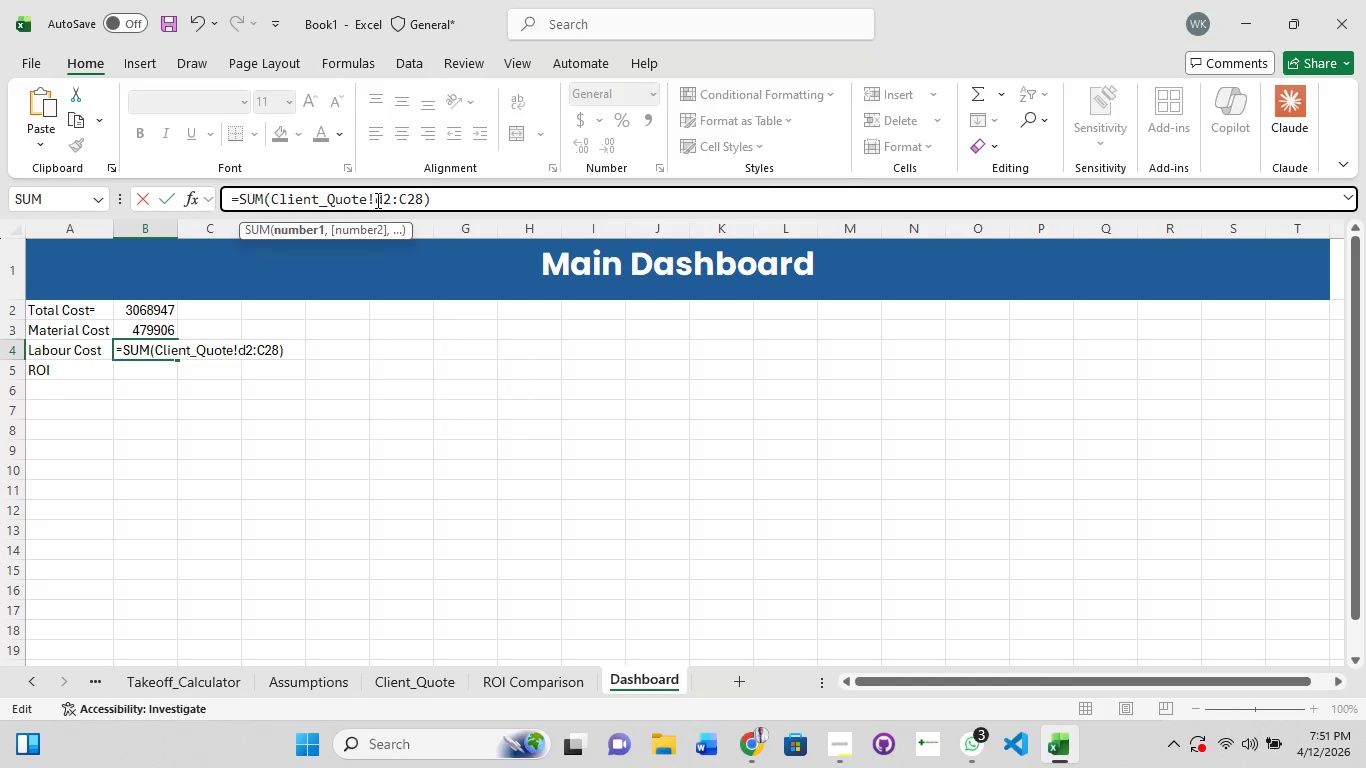 
key(ArrowLeft)
 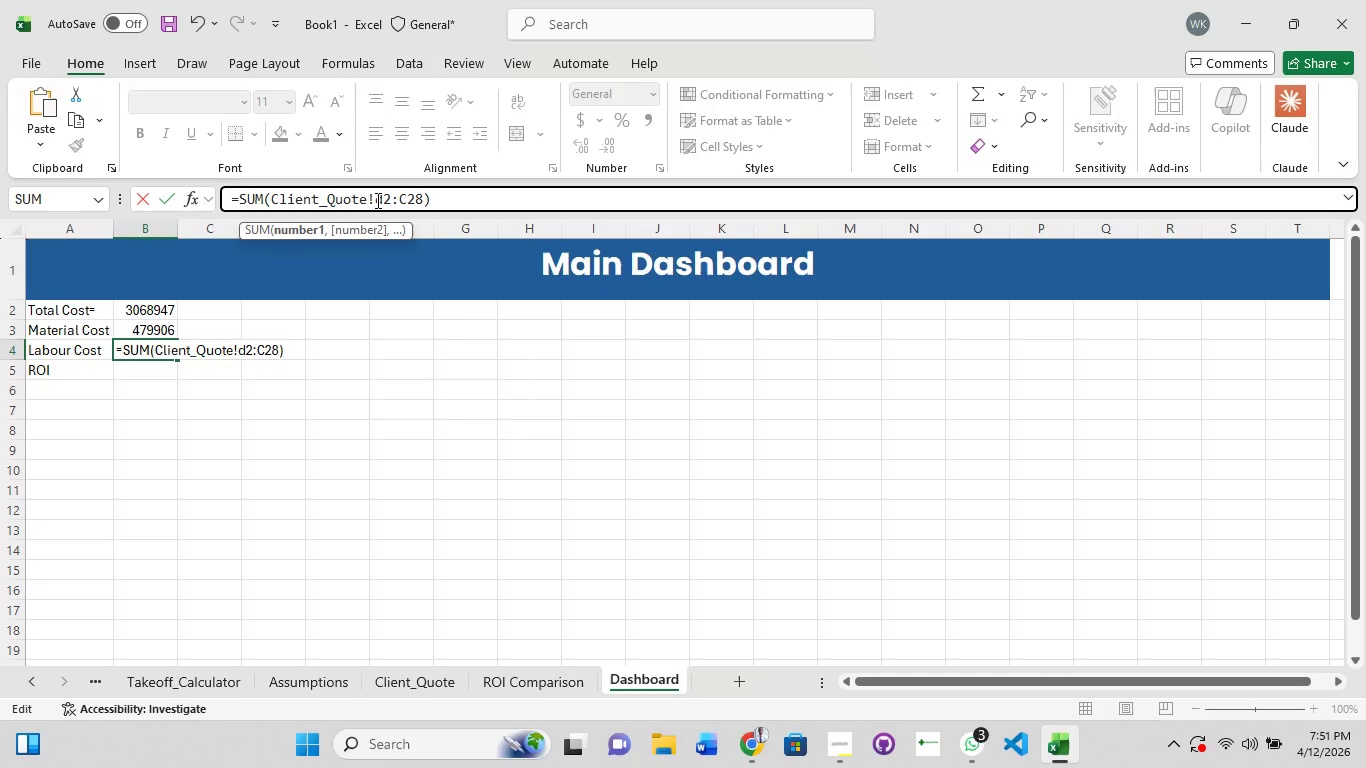 
key(Backspace)
 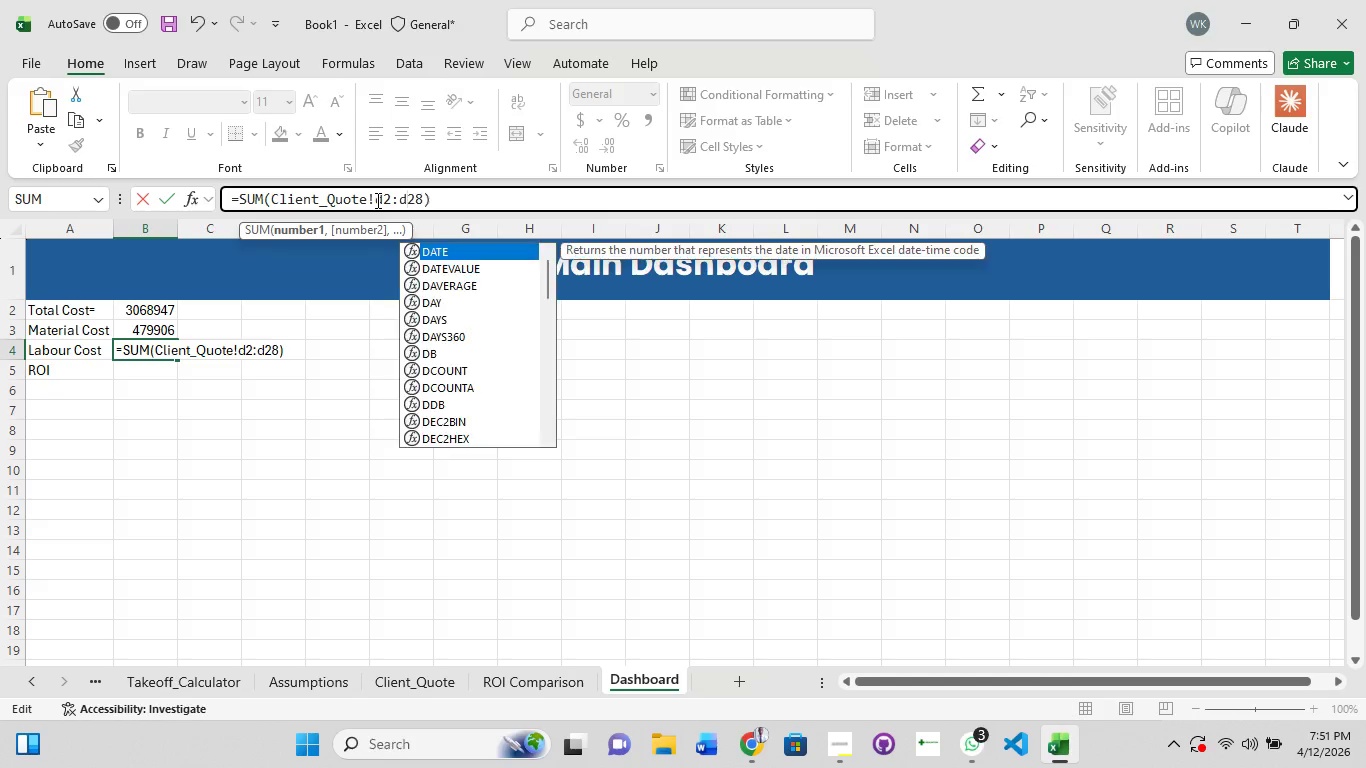 
key(D)
 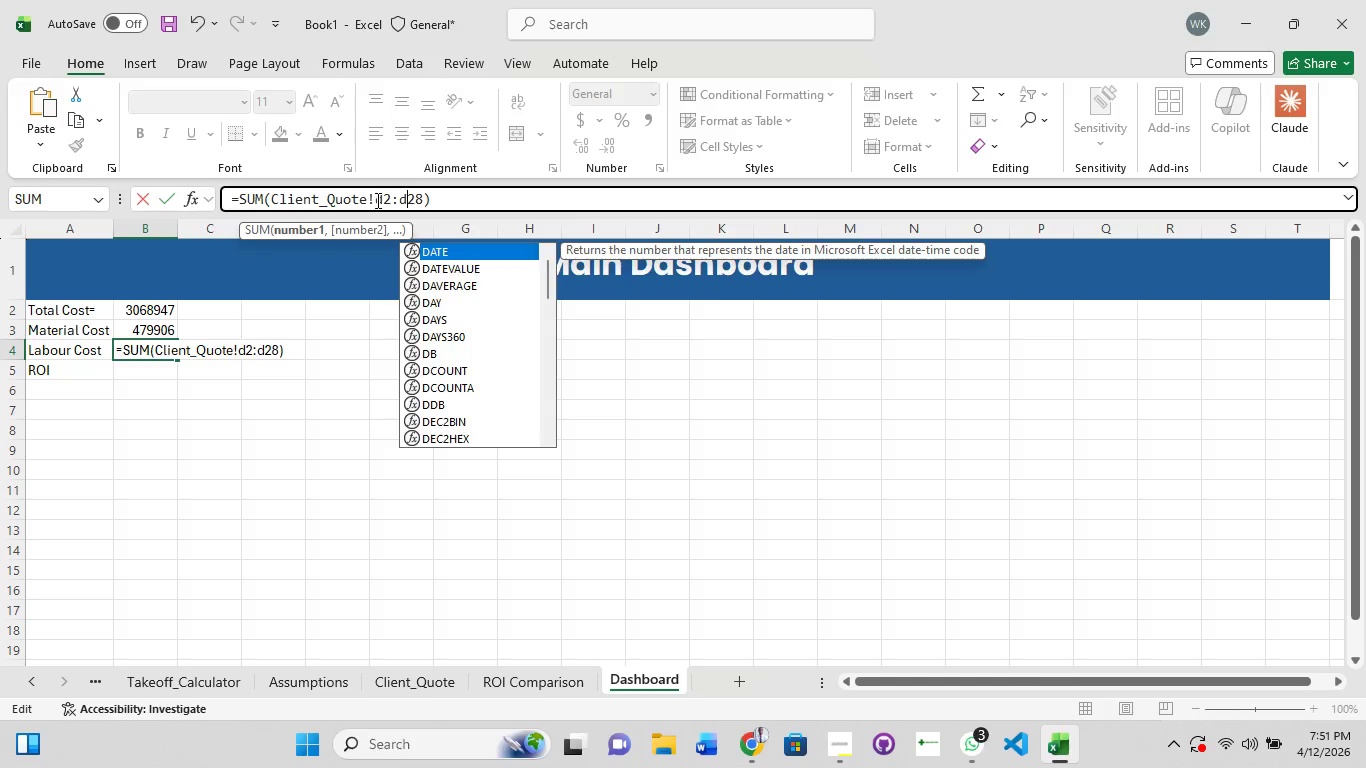 
key(Enter)
 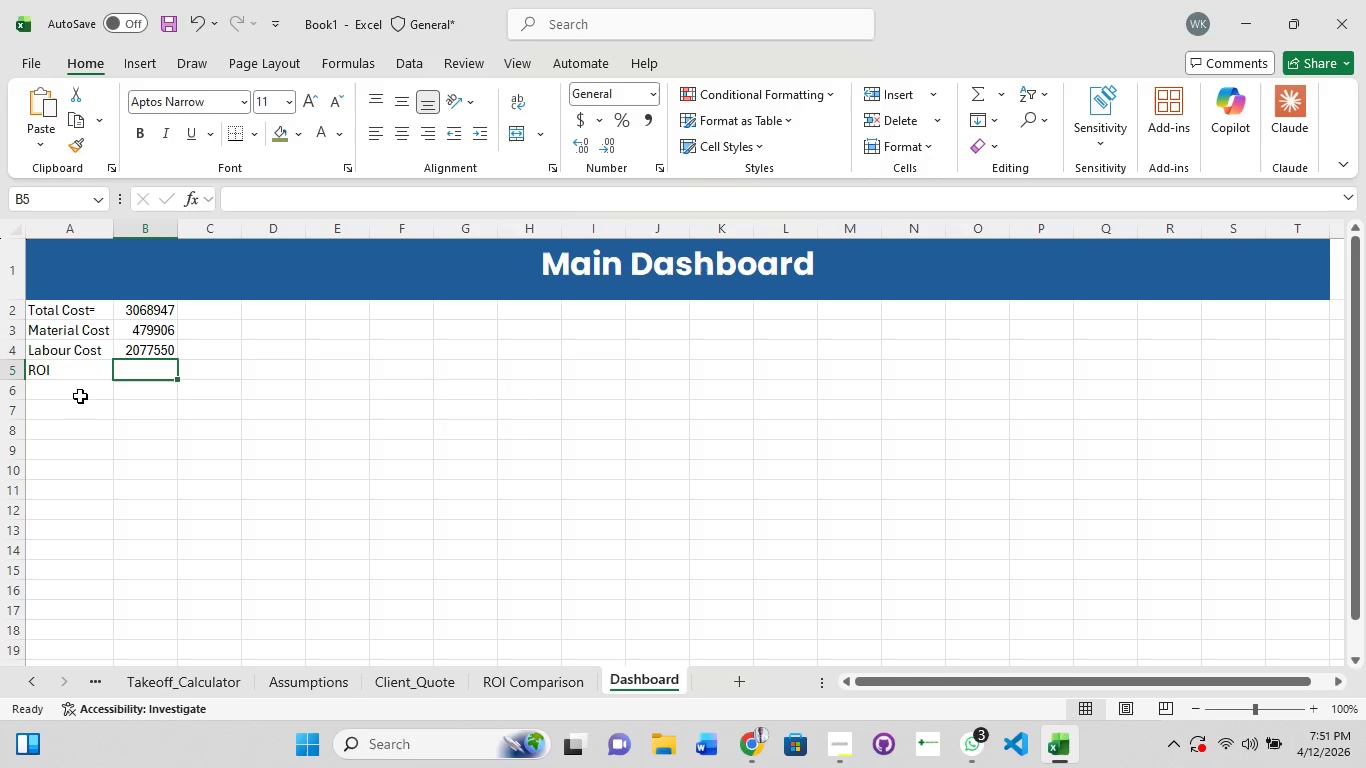 
wait(7.17)
 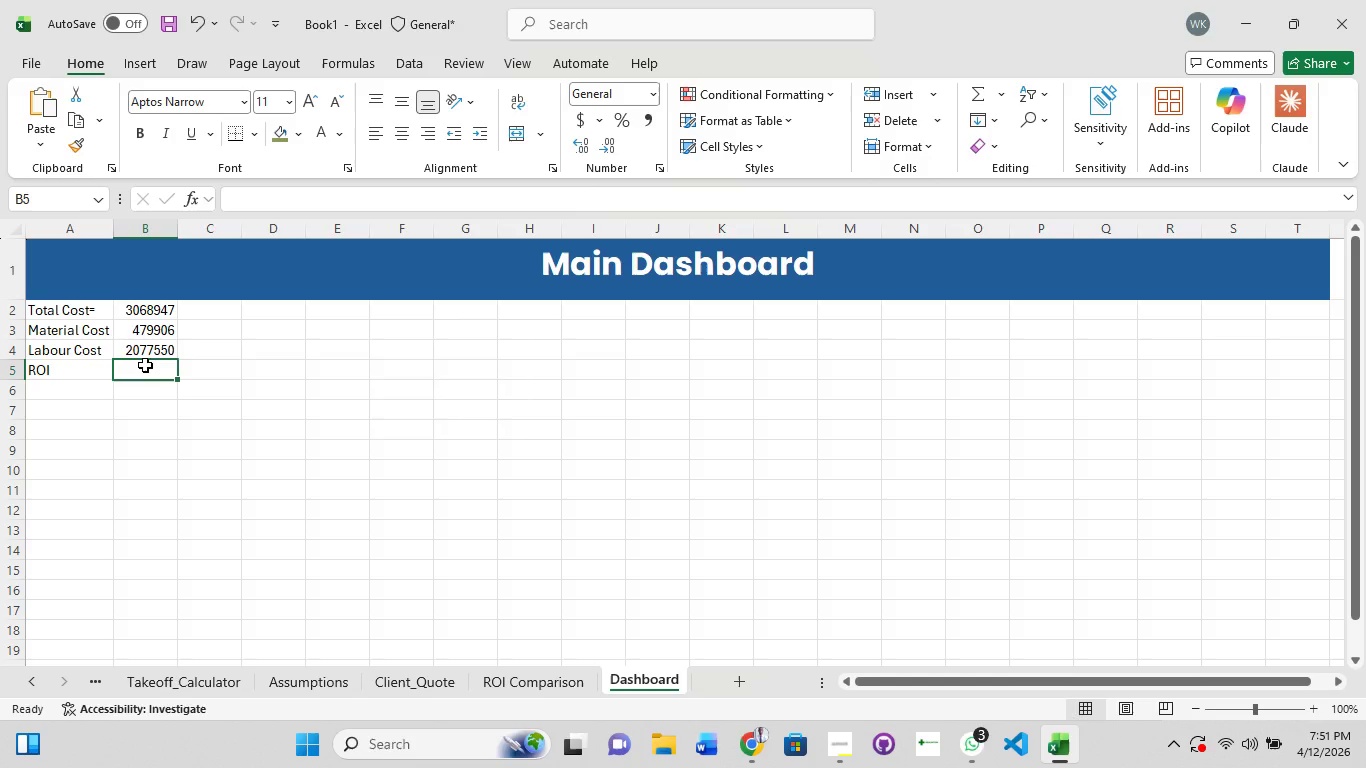 
type(=ROI Comparison)
 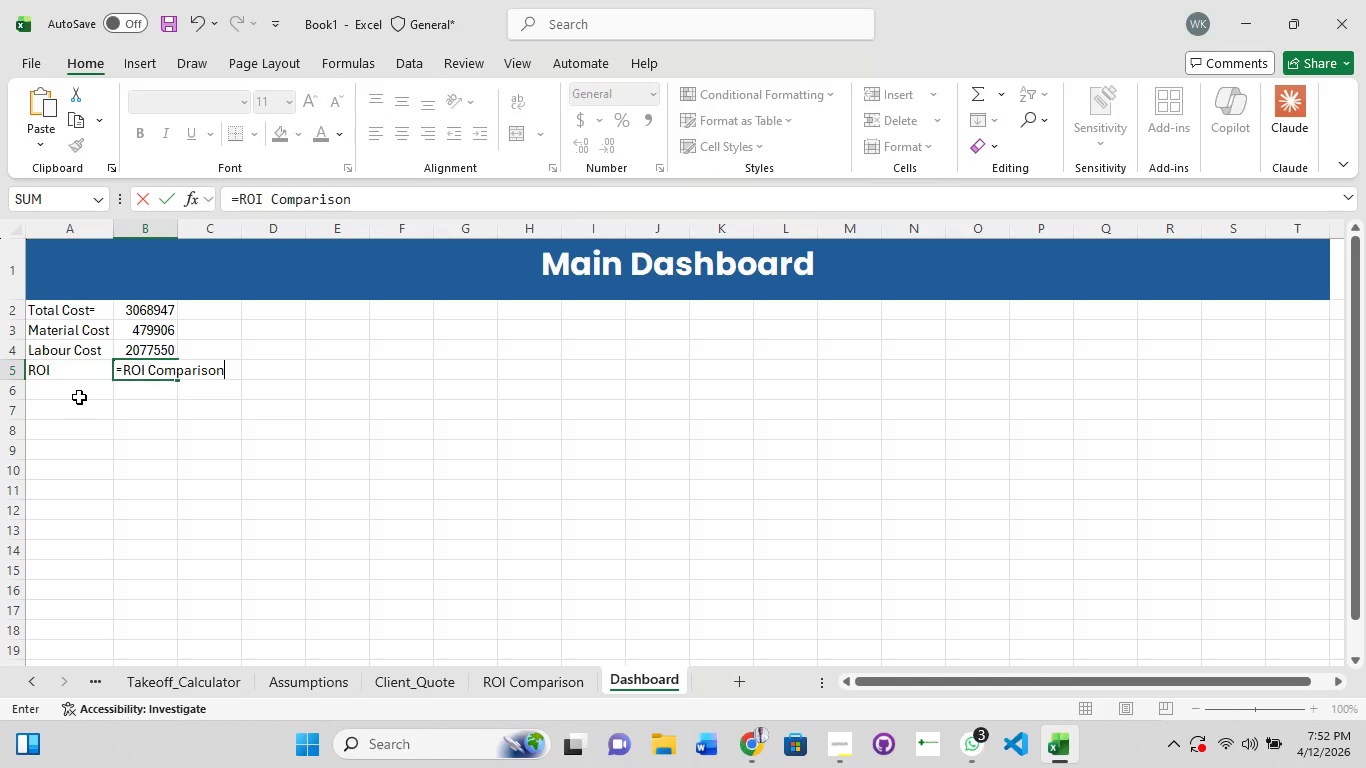 
wait(5.06)
 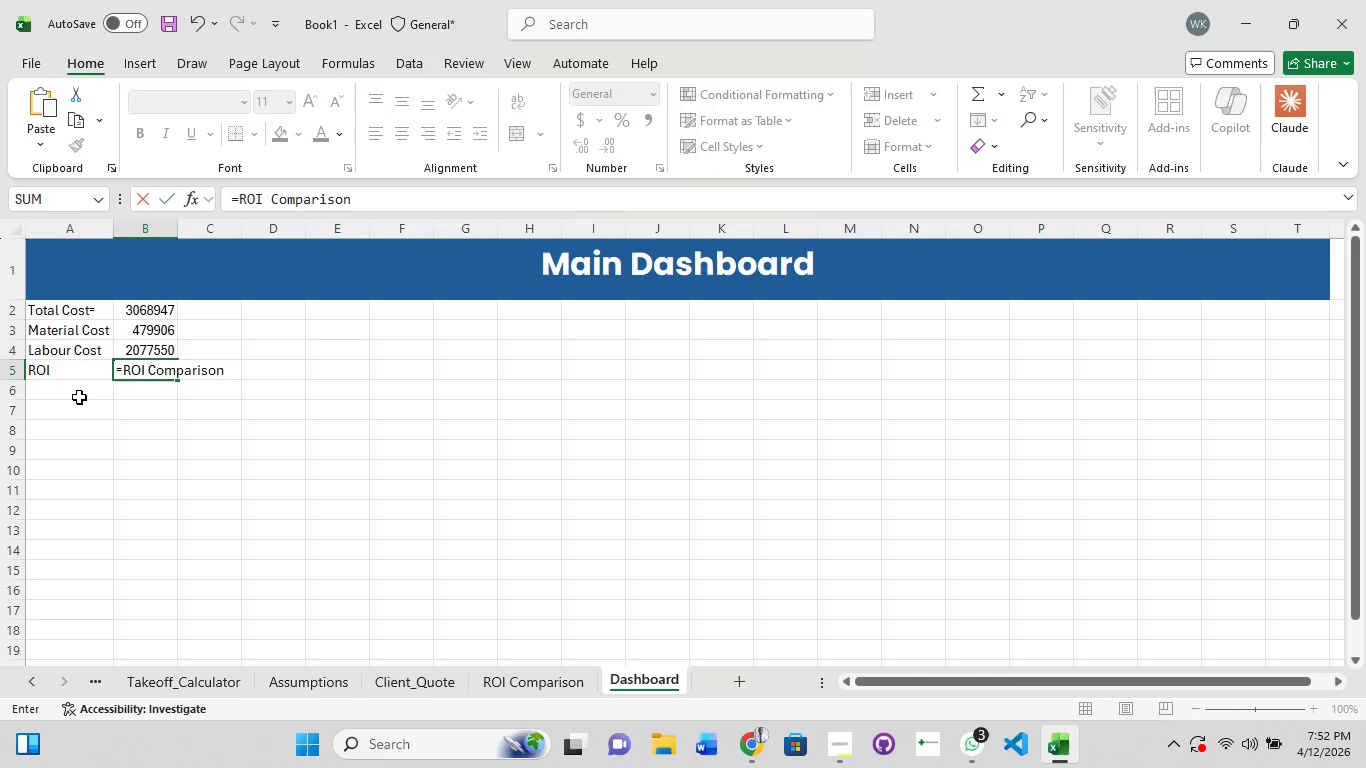 
key(Backspace)
key(Backspace)
key(Backspace)
key(Backspace)
key(Backspace)
key(Backspace)
key(Backspace)
key(Backspace)
key(Backspace)
key(Backspace)
key(Backspace)
key(Backspace)
key(Backspace)
key(Backspace)
type('Roi)
 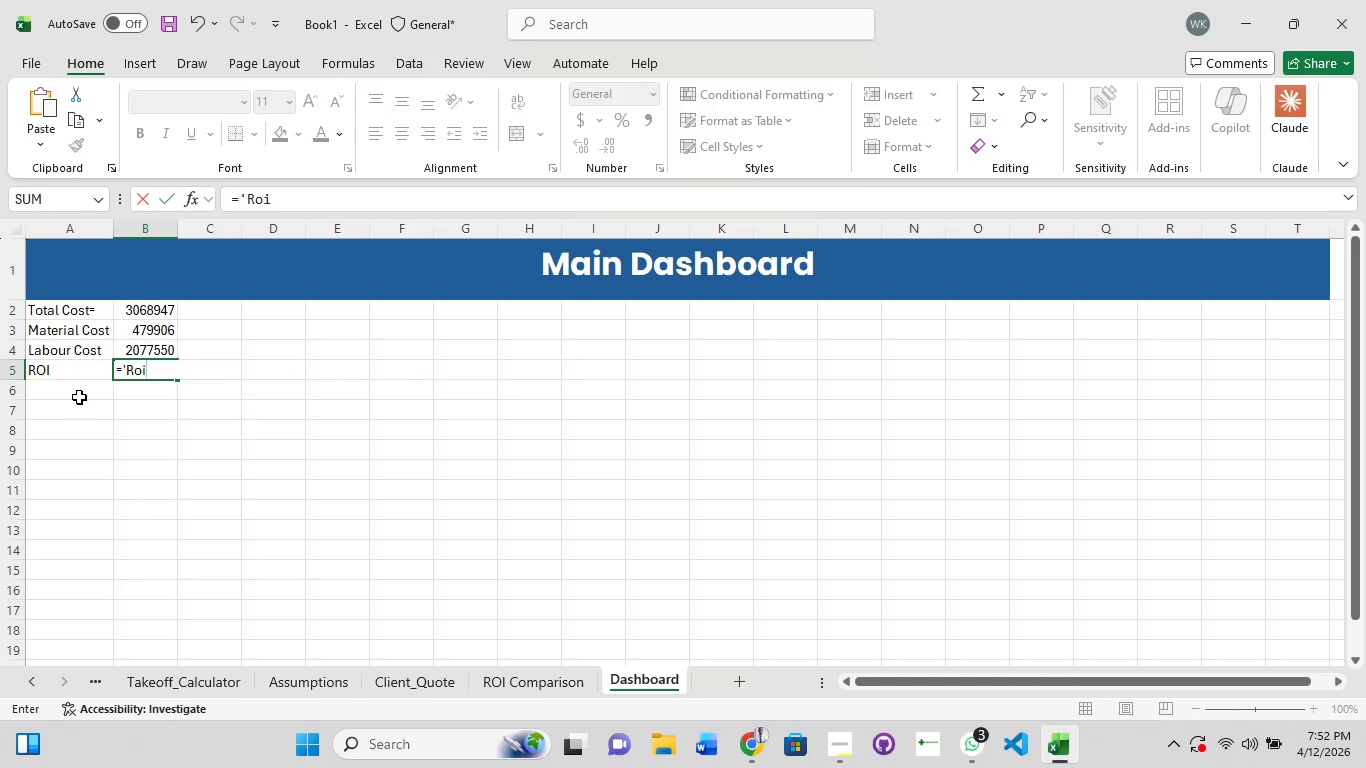 
key(Backspace)
key(Backspace)
type(OI Comparison)
 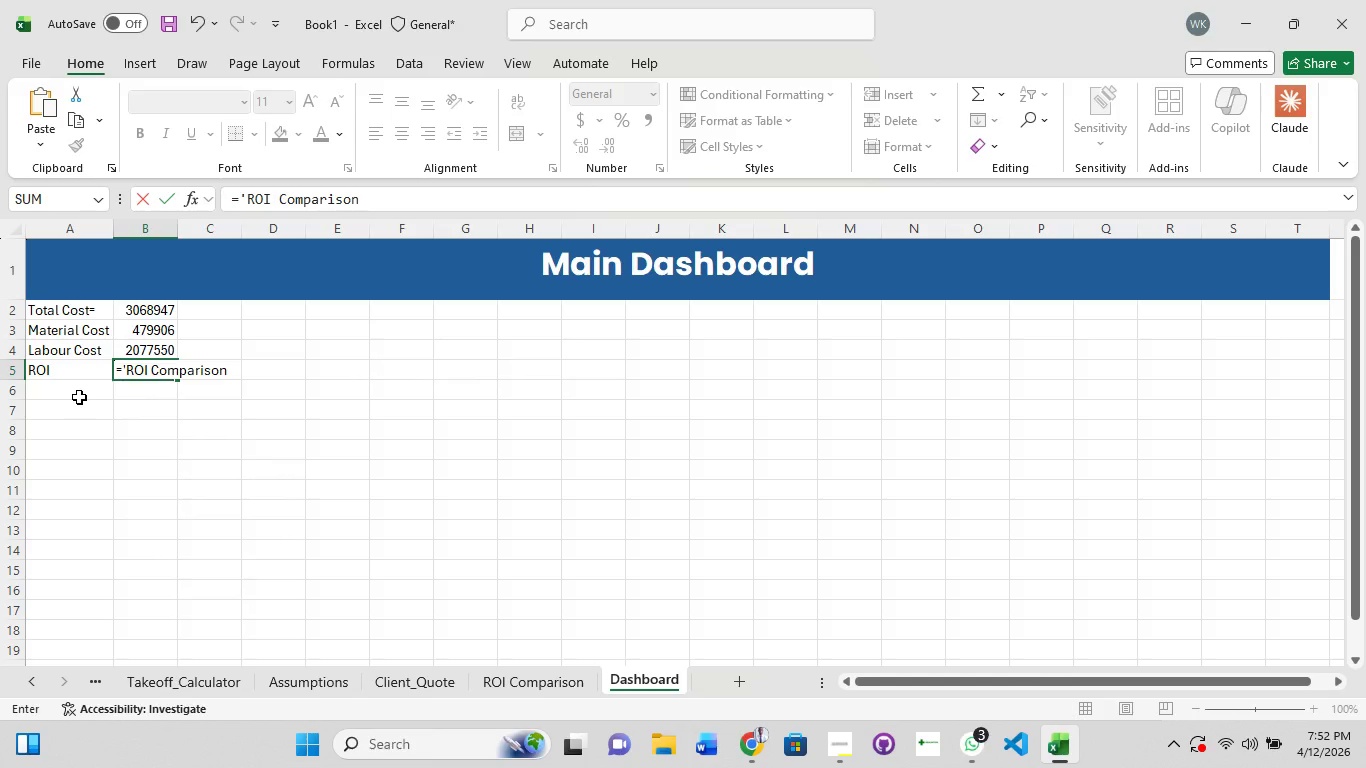 
type('!B)
 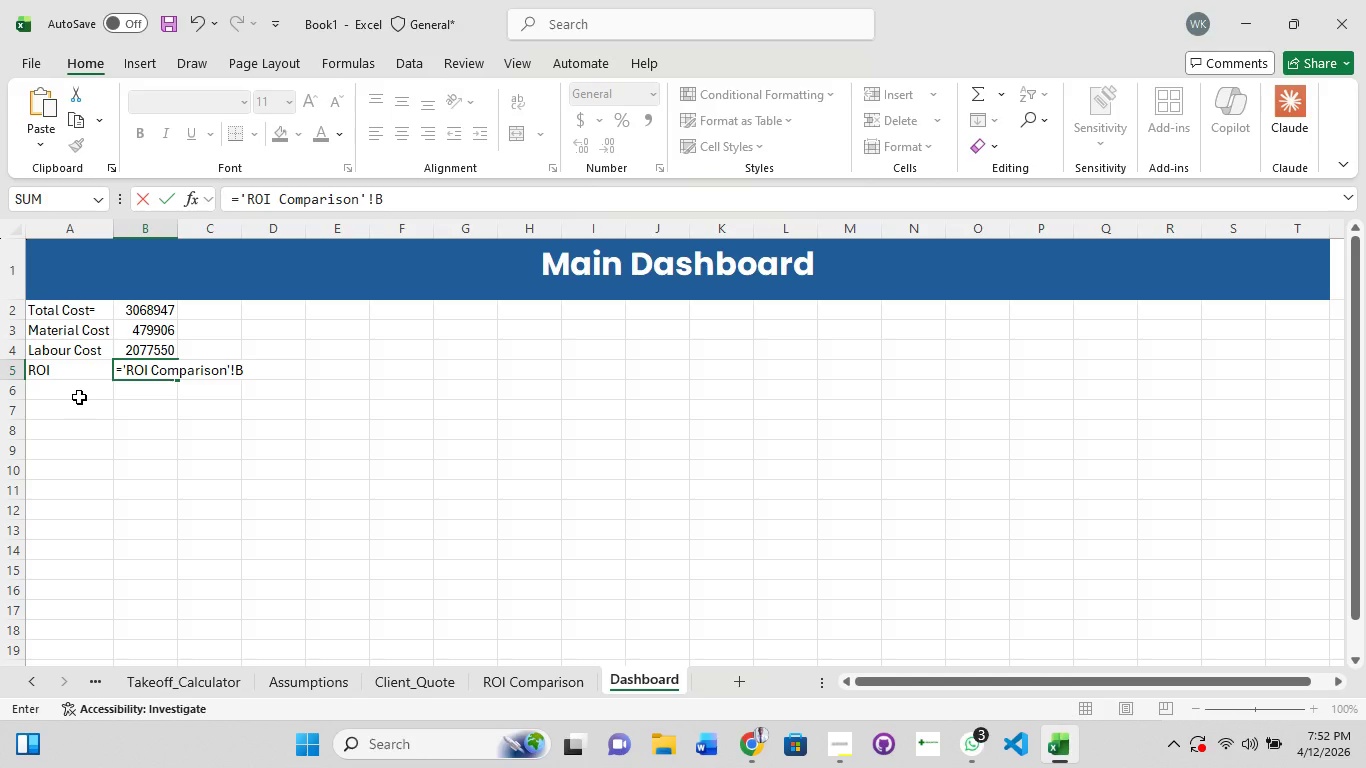 
key(3)
 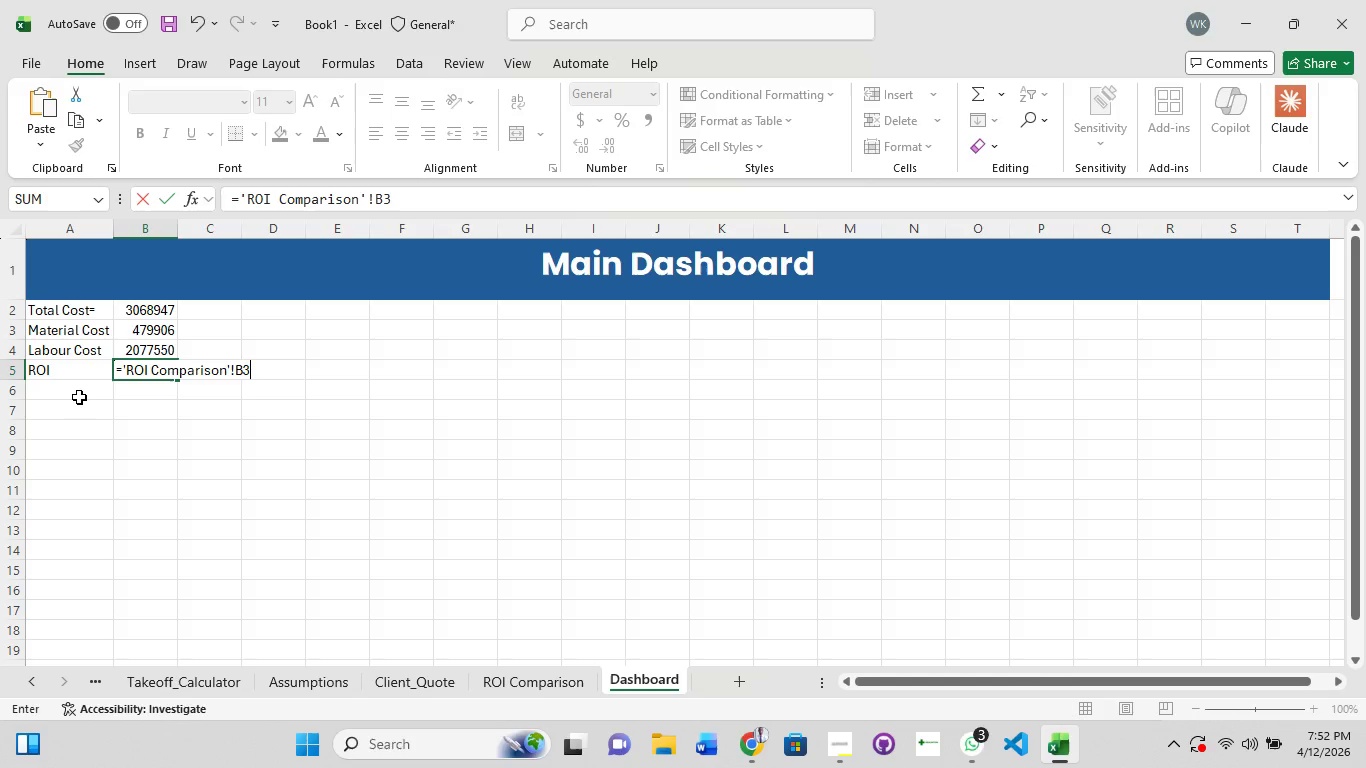 
key(Control+A)
 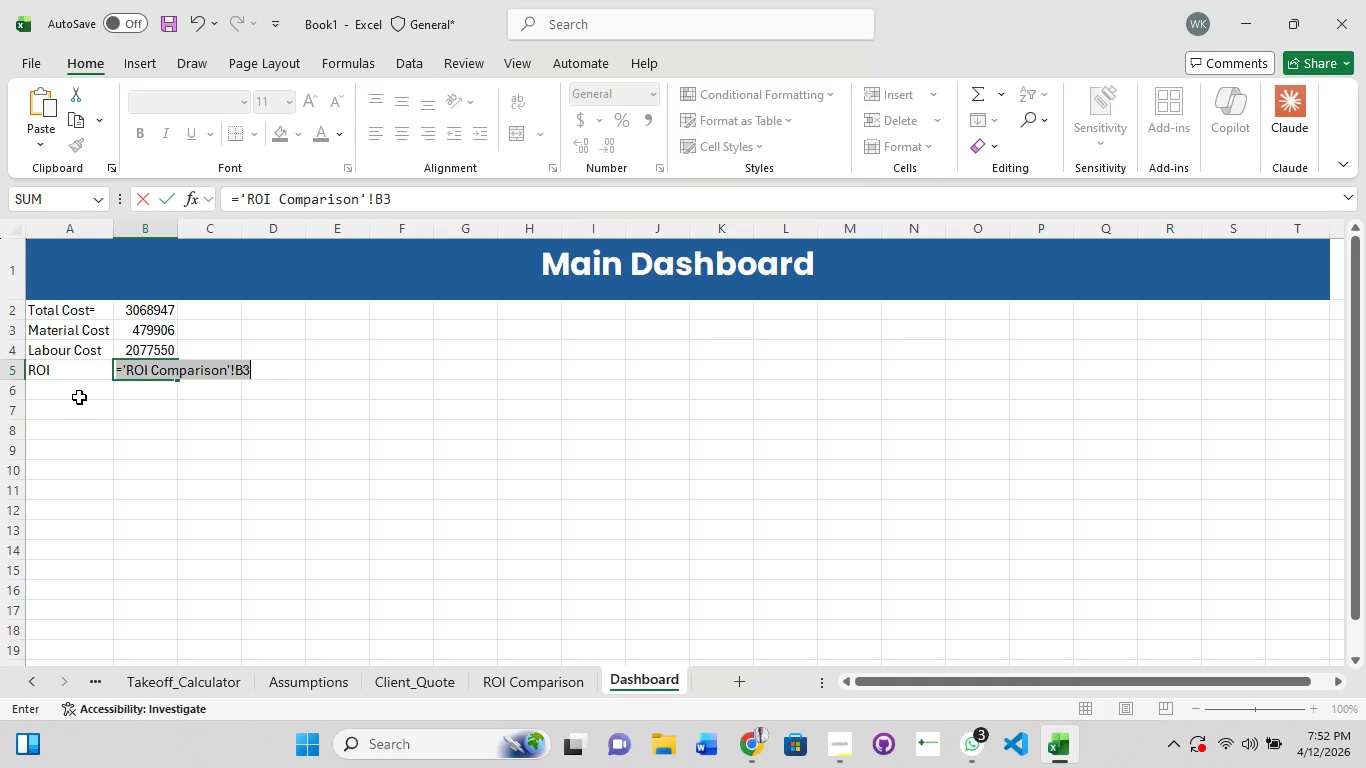 
key(Control+C)
 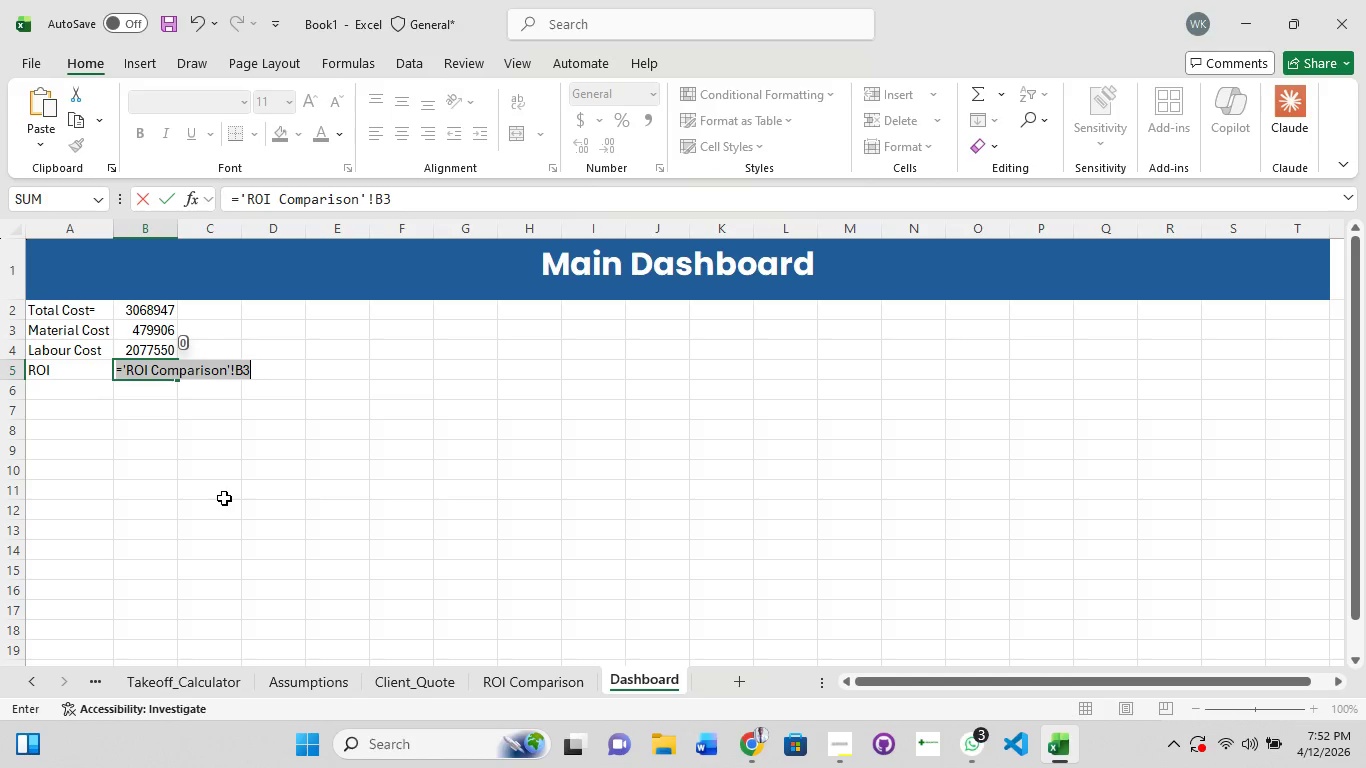 
left_click([539, 682])
 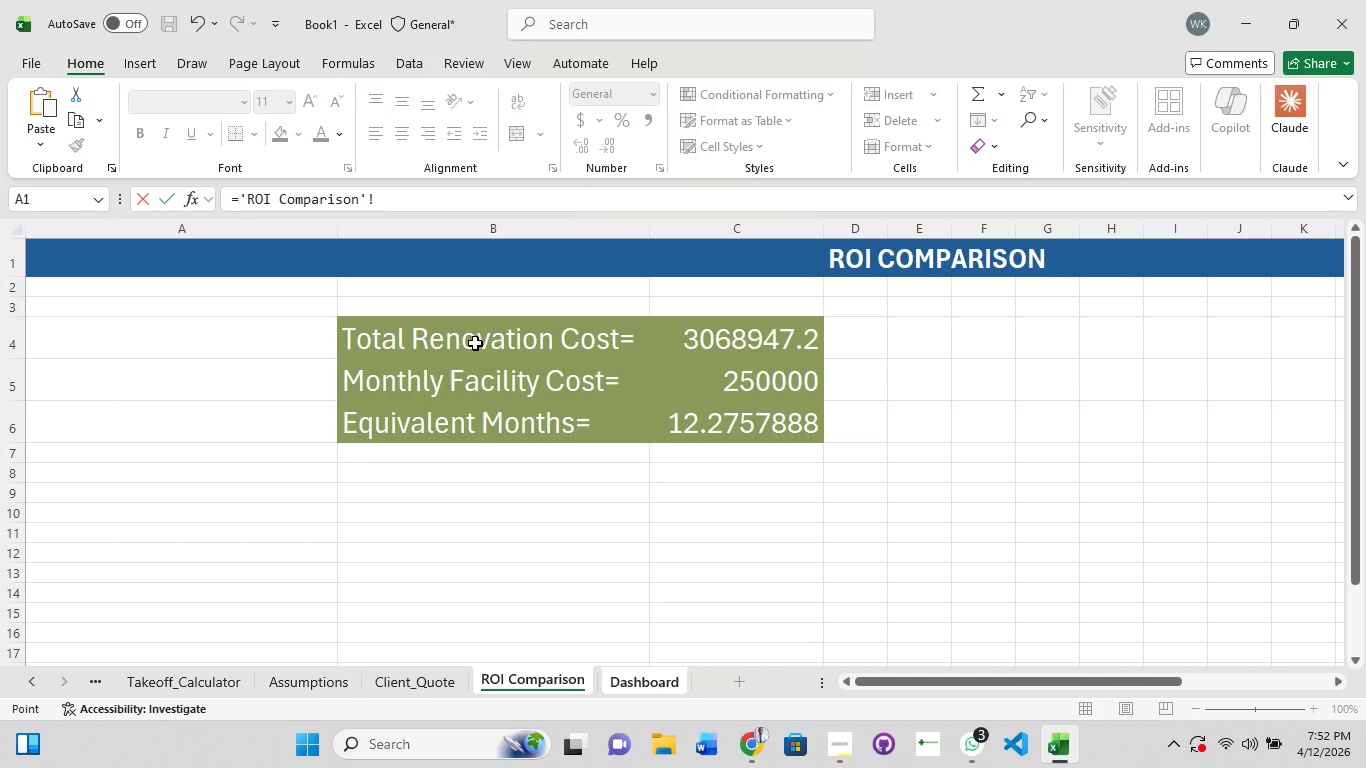 
wait(6.8)
 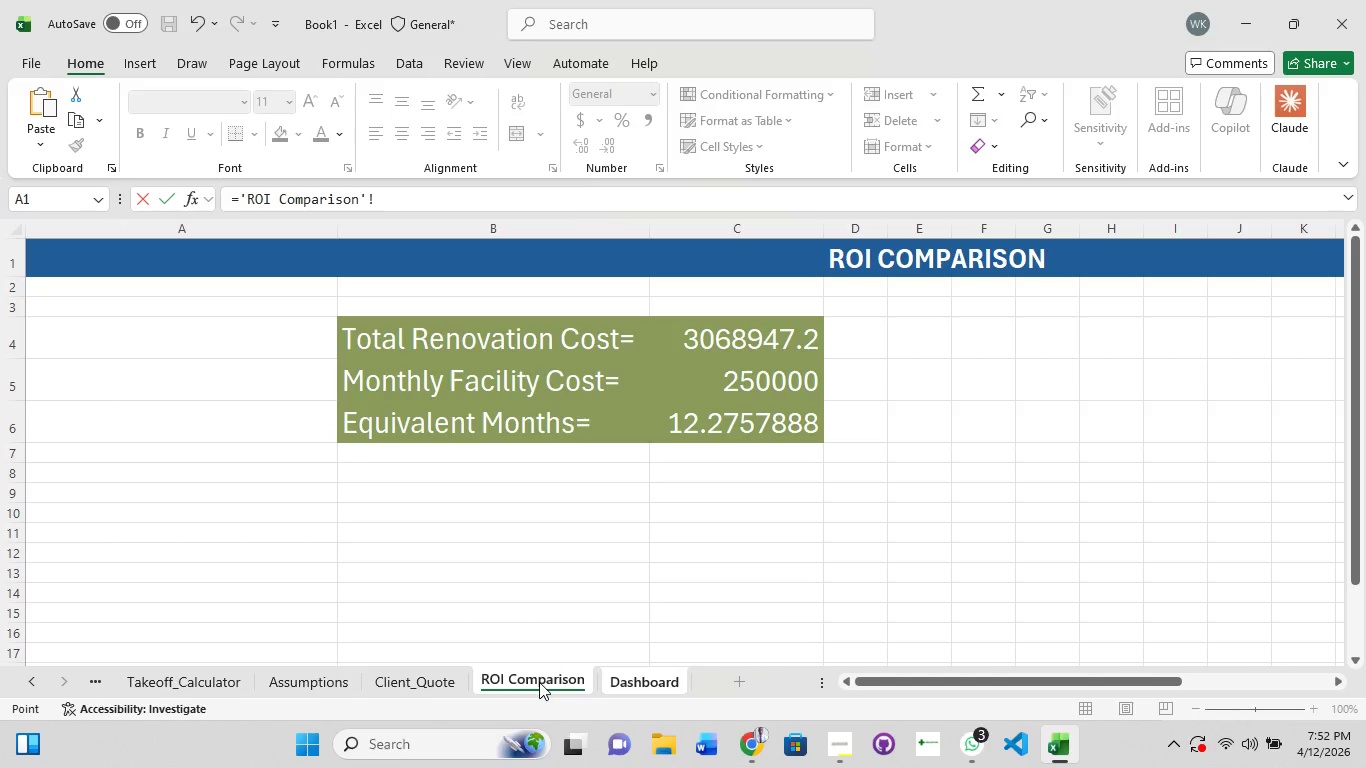 
left_click([475, 318])
 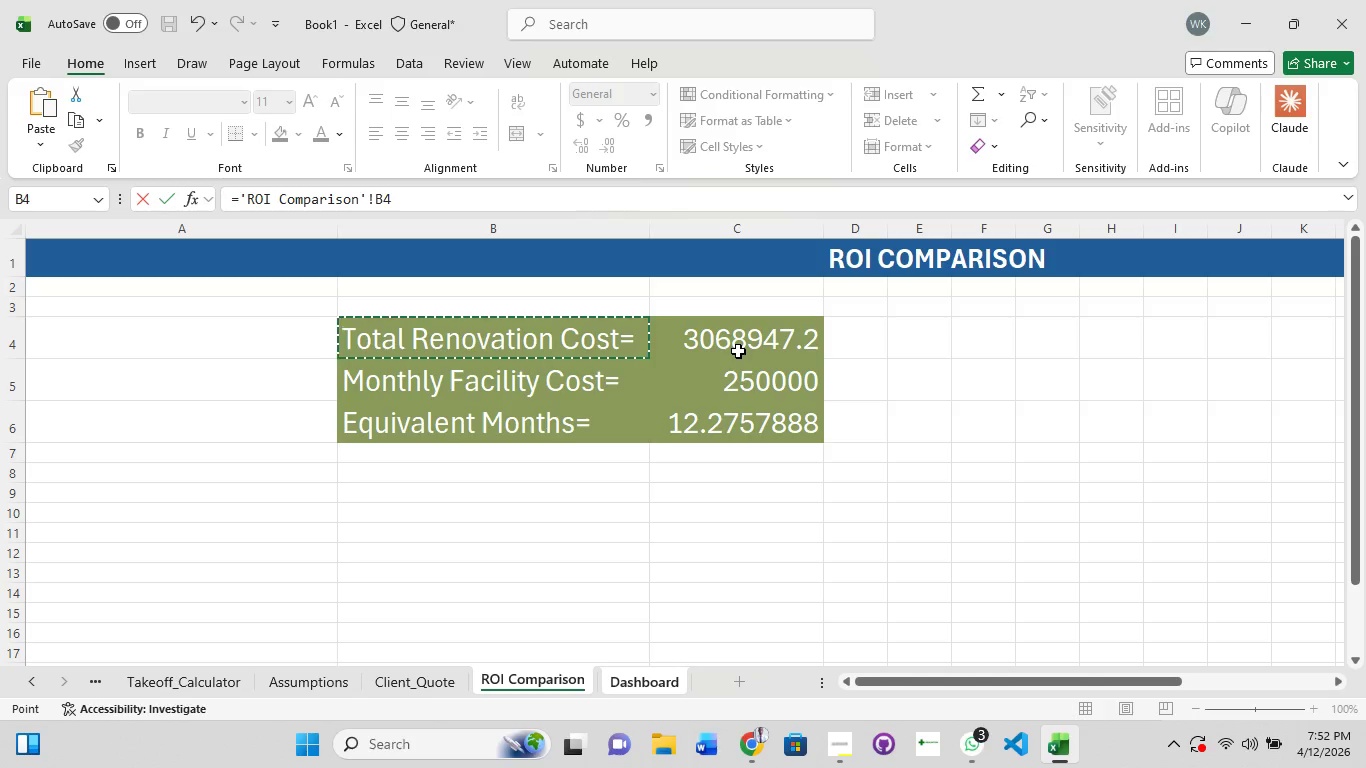 
left_click([738, 351])
 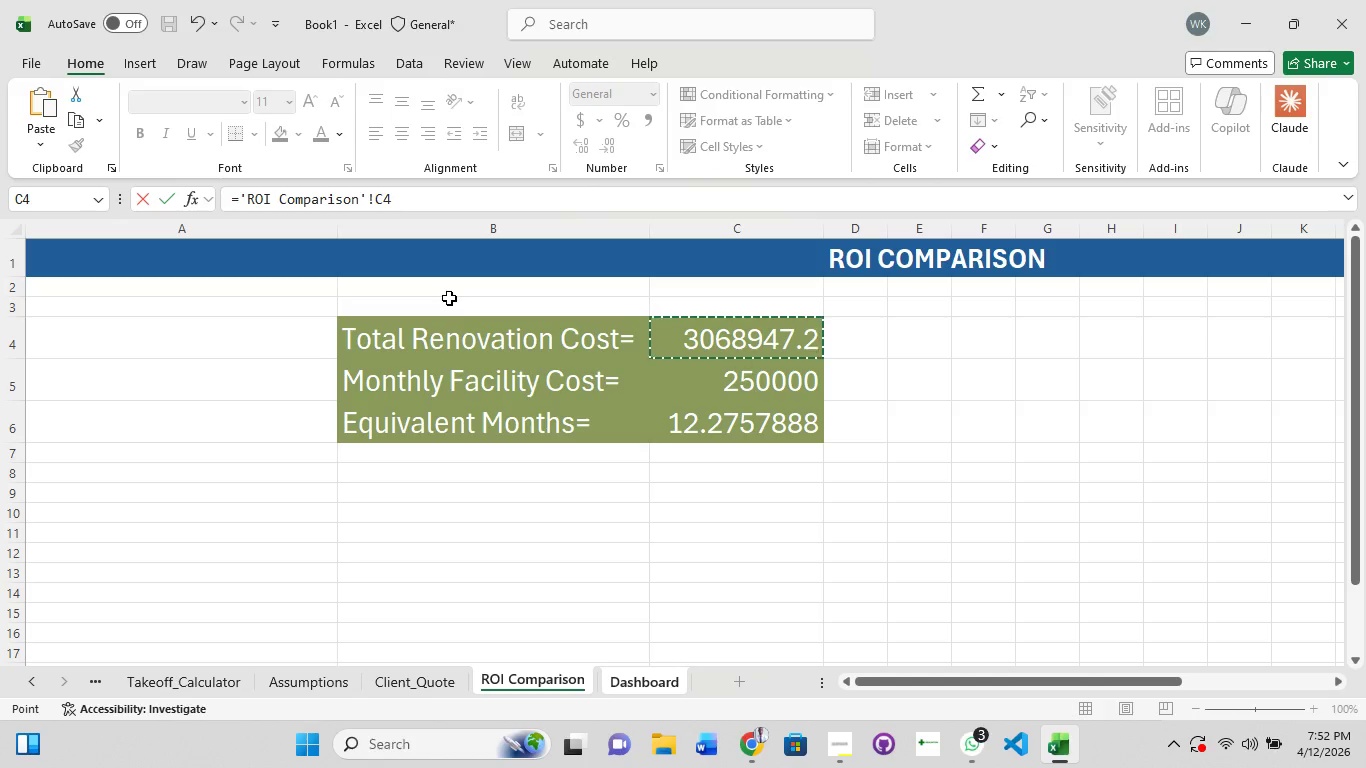 
wait(13.88)
 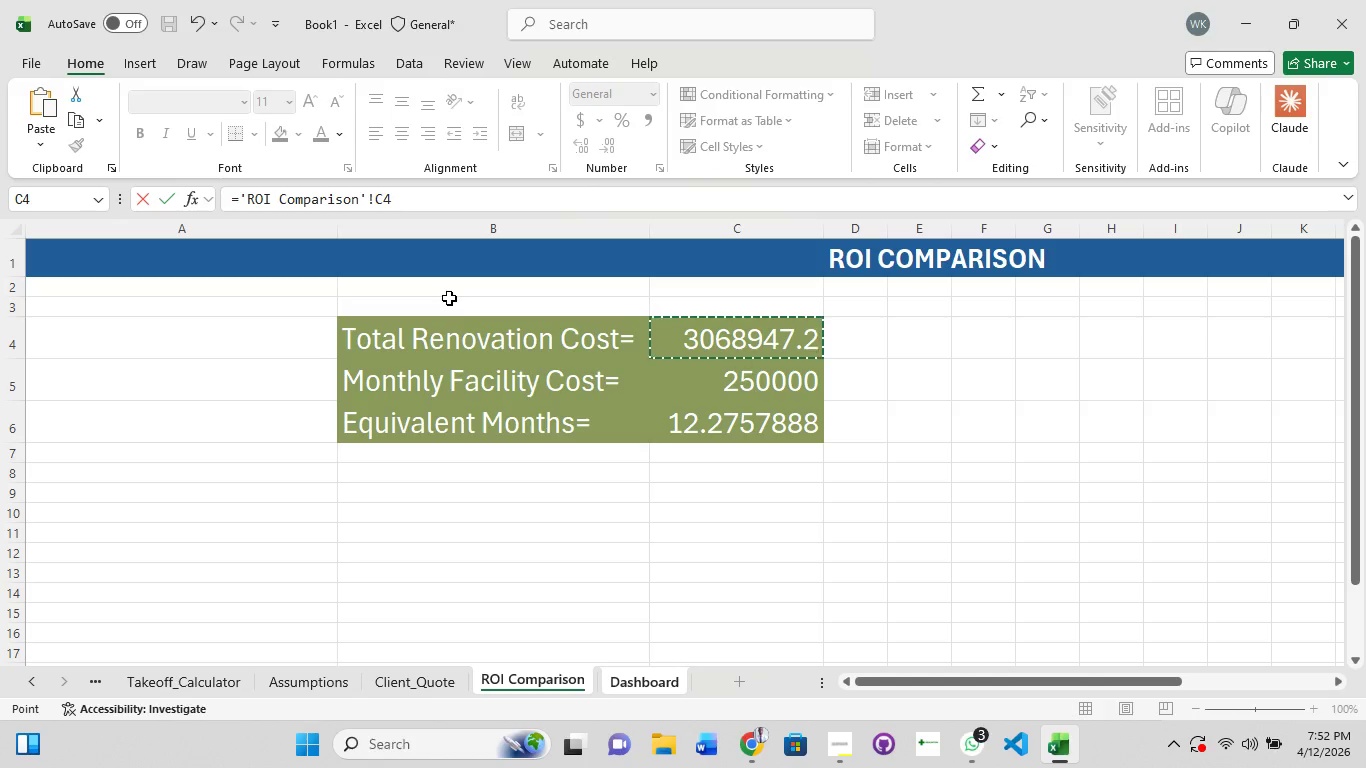 
left_click([656, 681])
 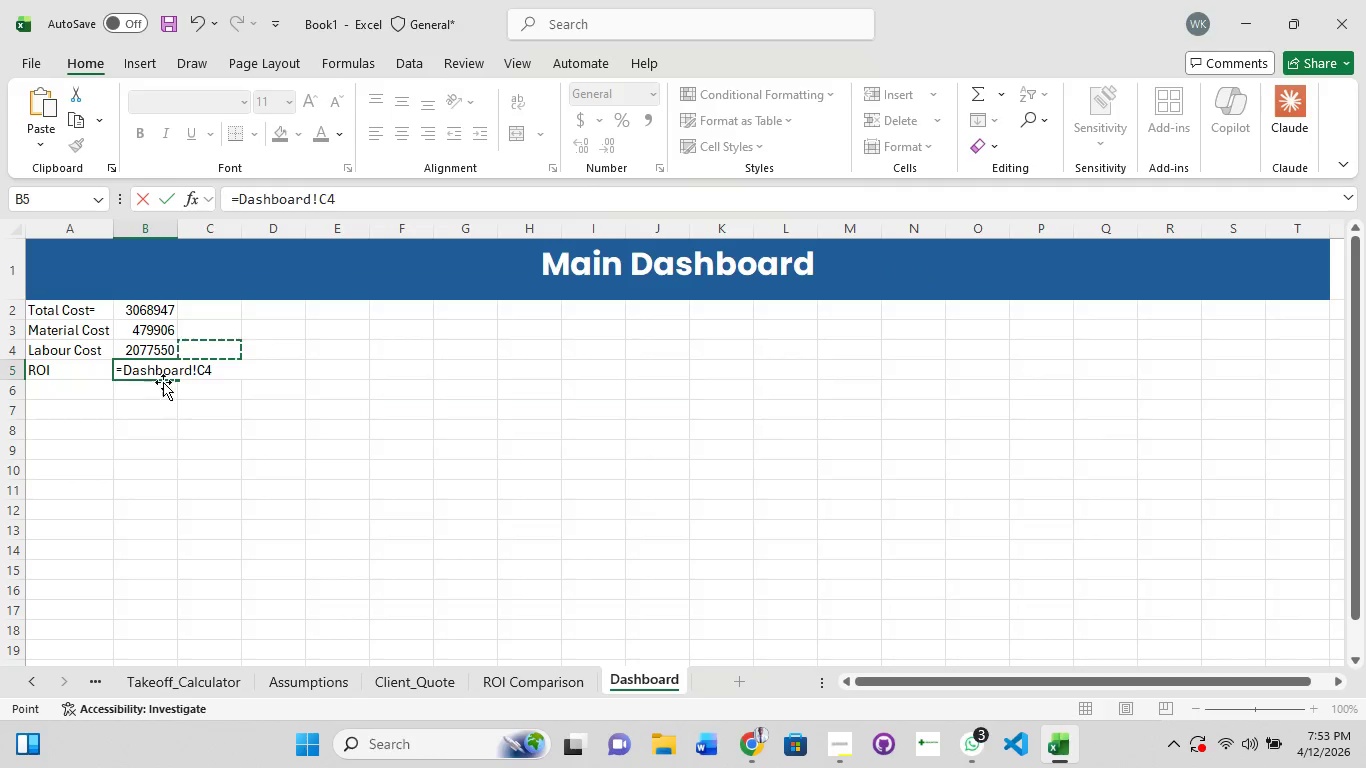 
left_click([165, 372])
 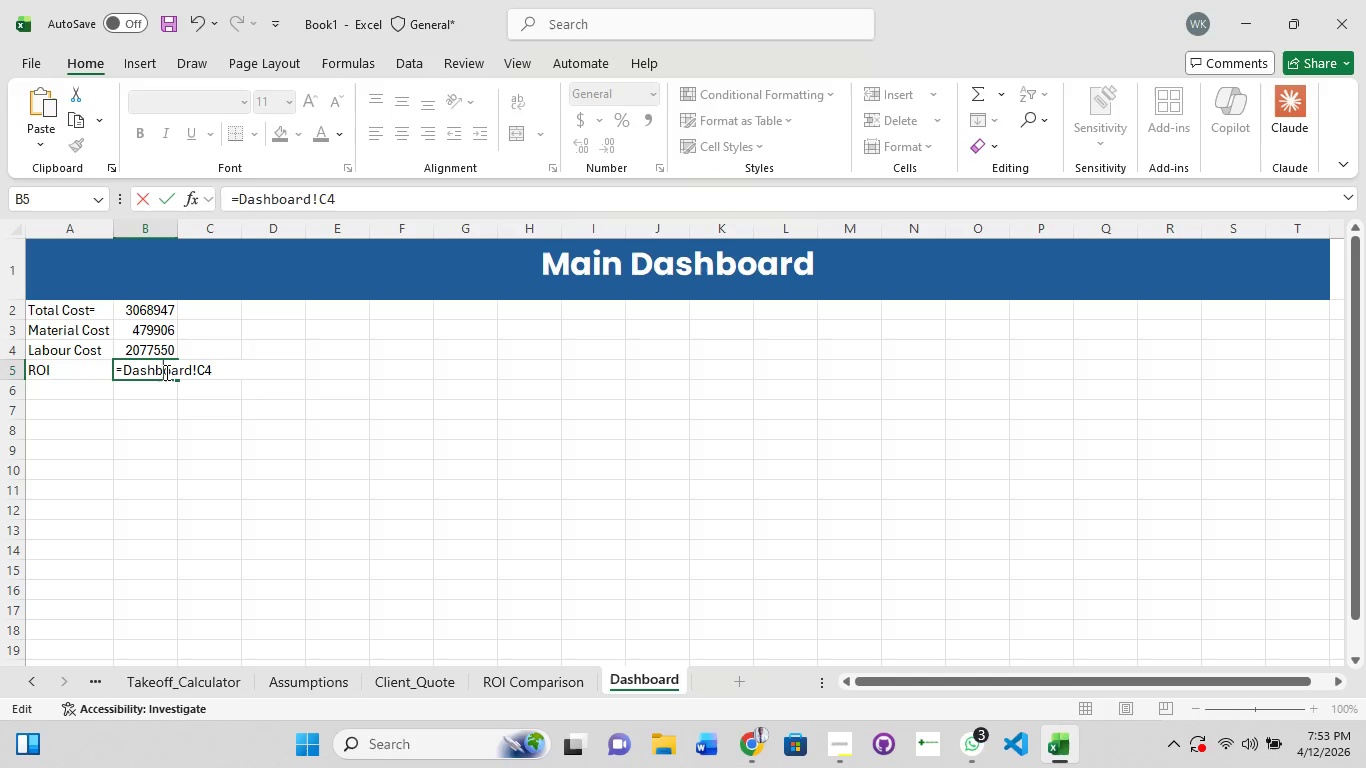 
hold_key(key=ControlLeft, duration=1.19)
 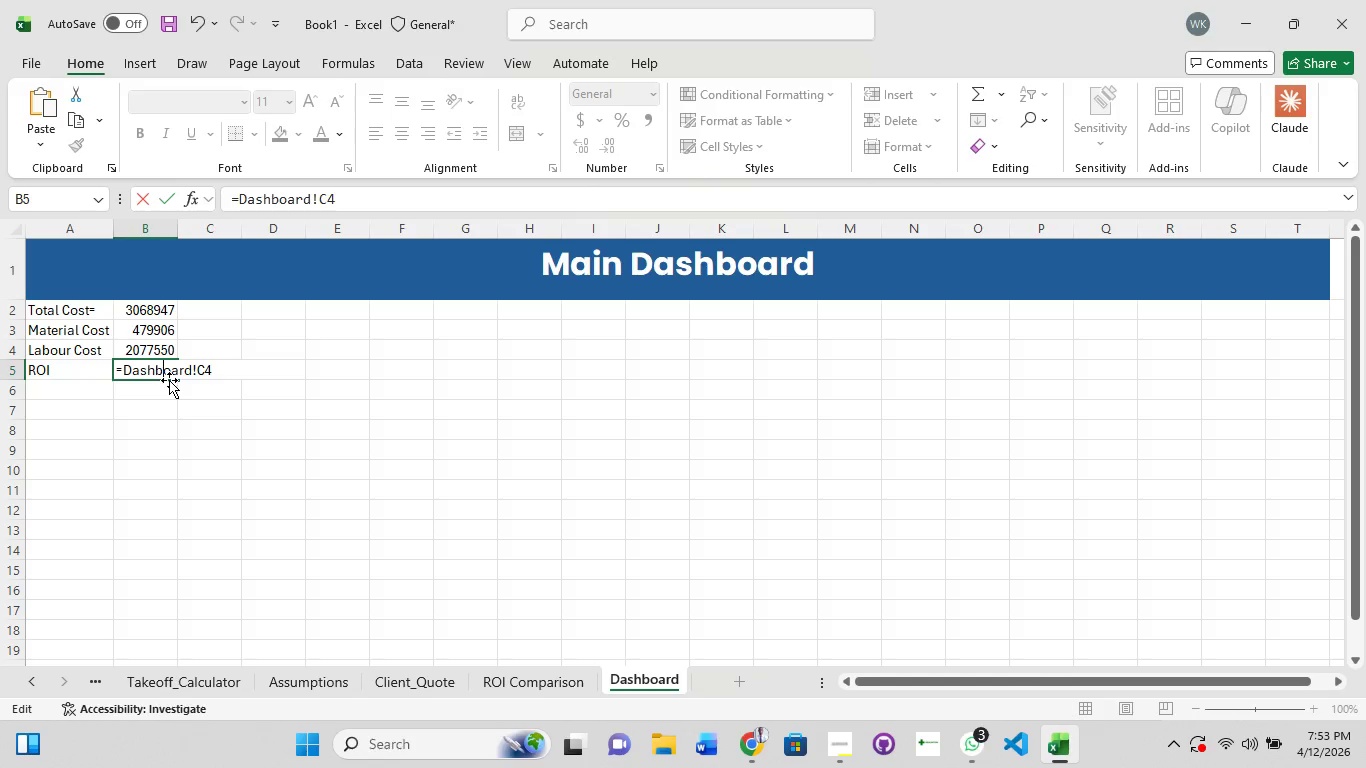 
hold_key(key=ControlLeft, duration=1.5)
 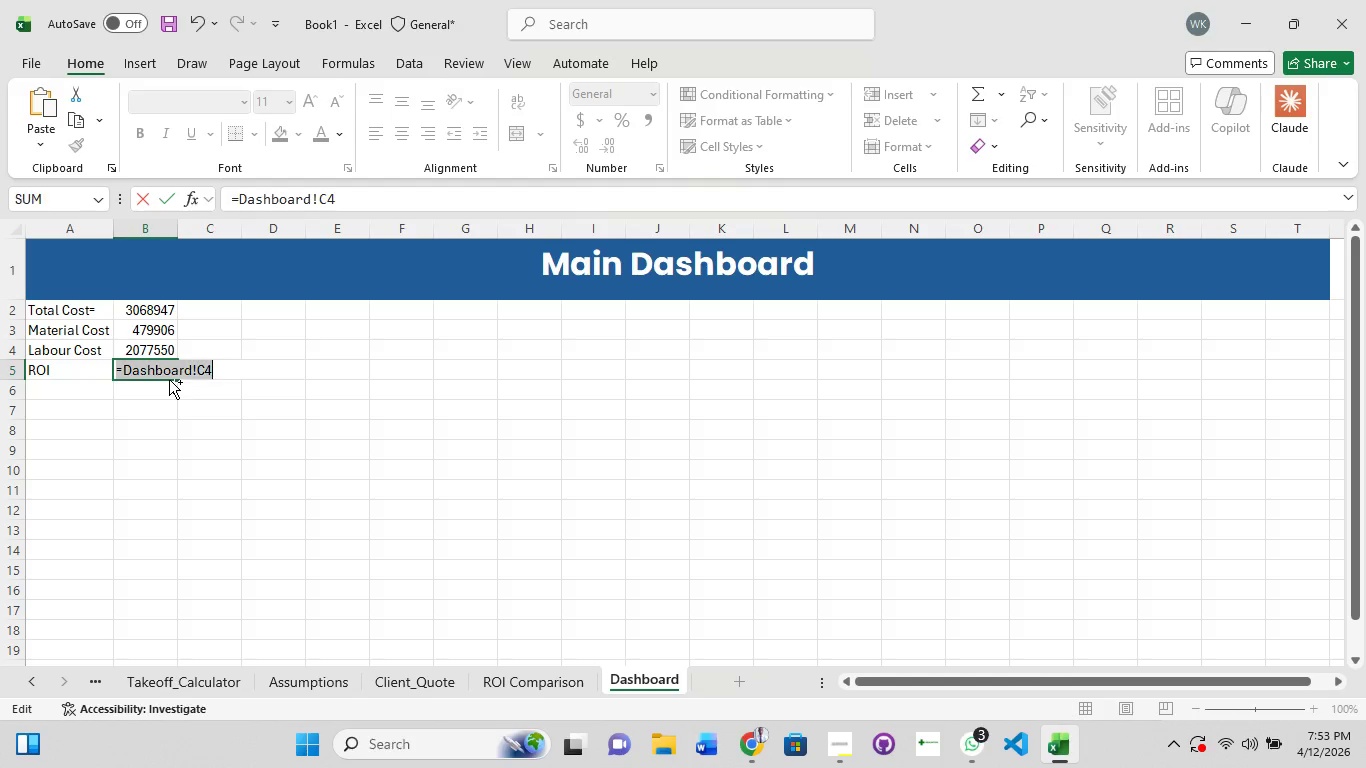 
key(Control+A)
 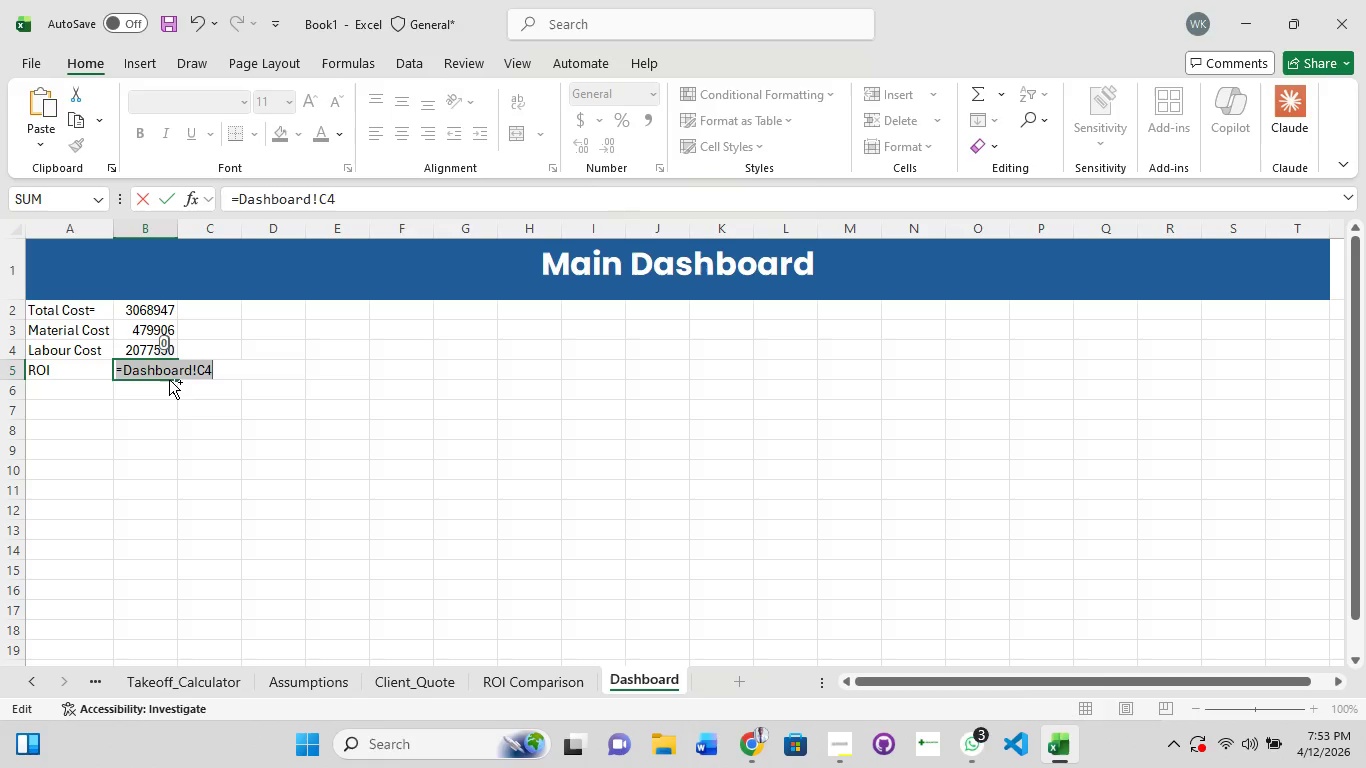 
key(Control+V)
 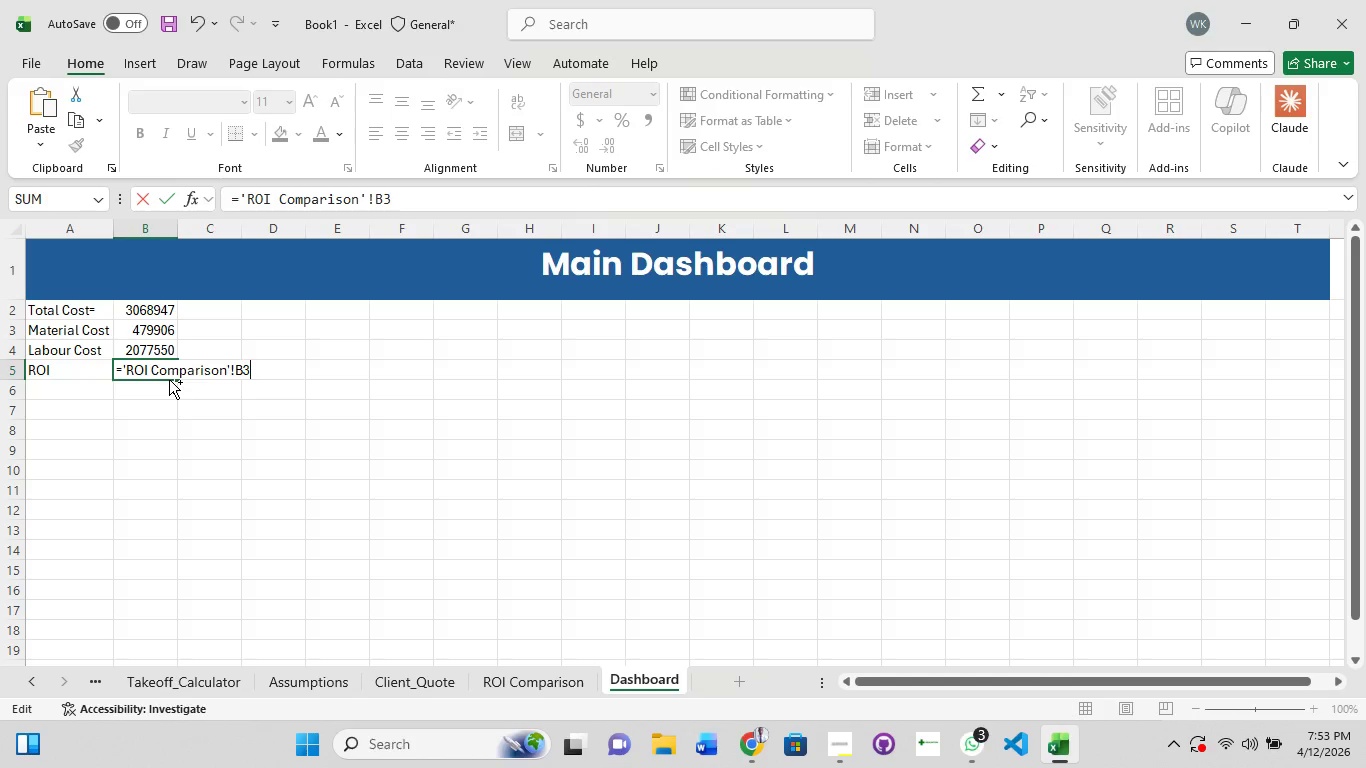 
key(Control+A)
 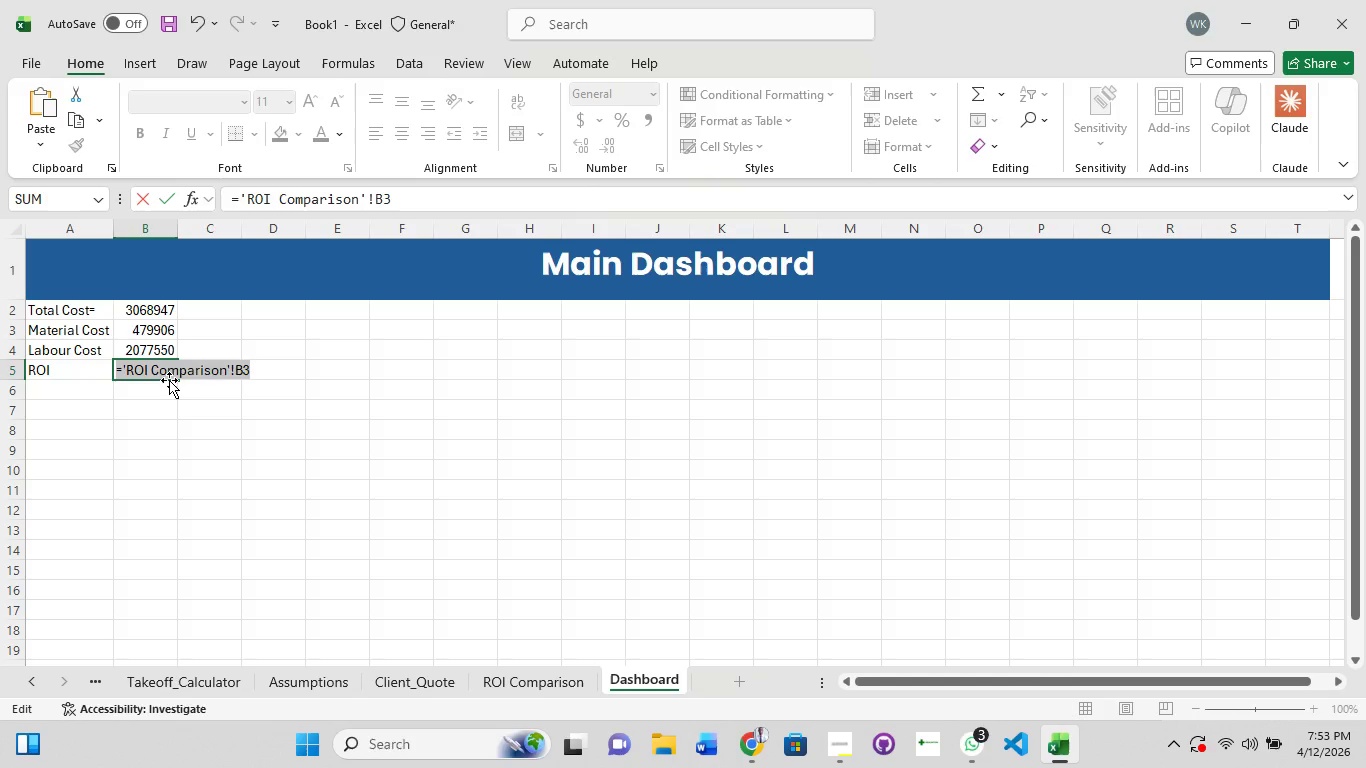 
key(Backspace)
 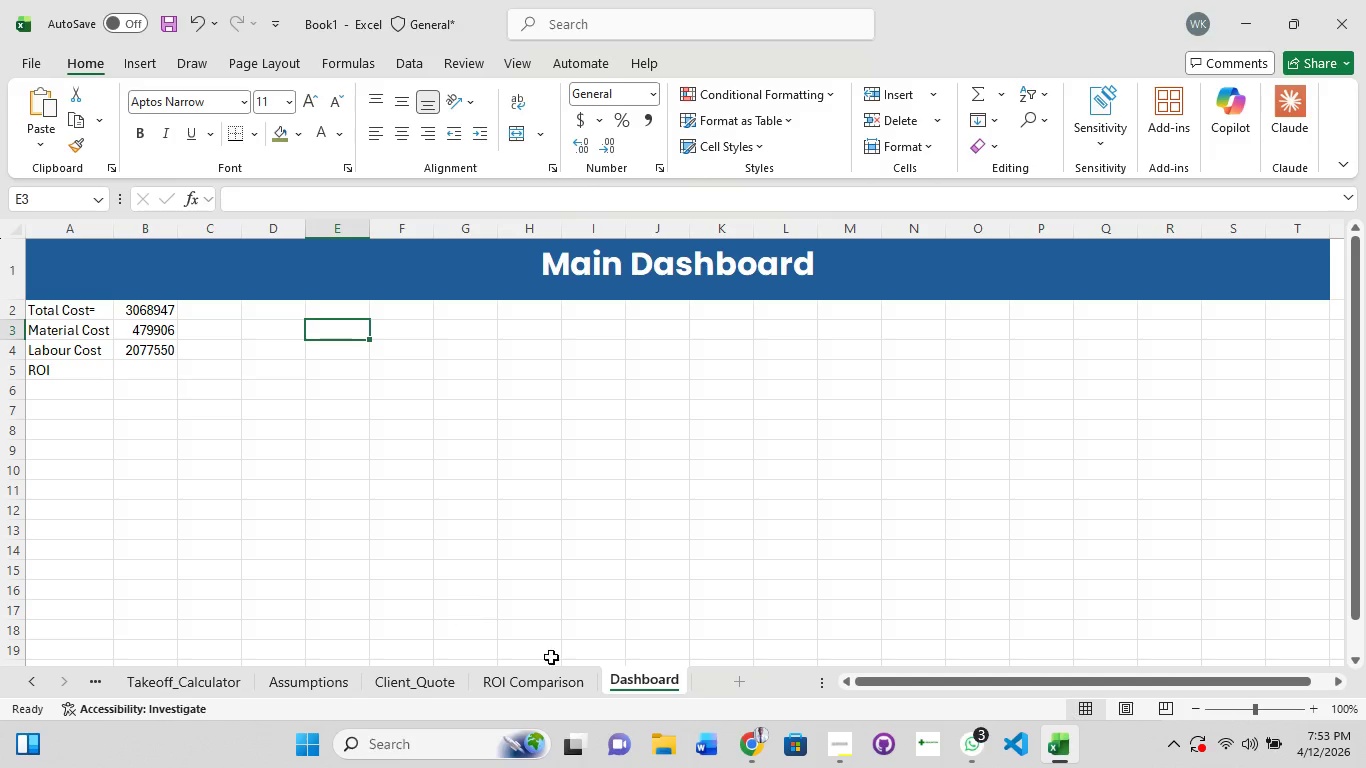 
left_click([568, 686])
 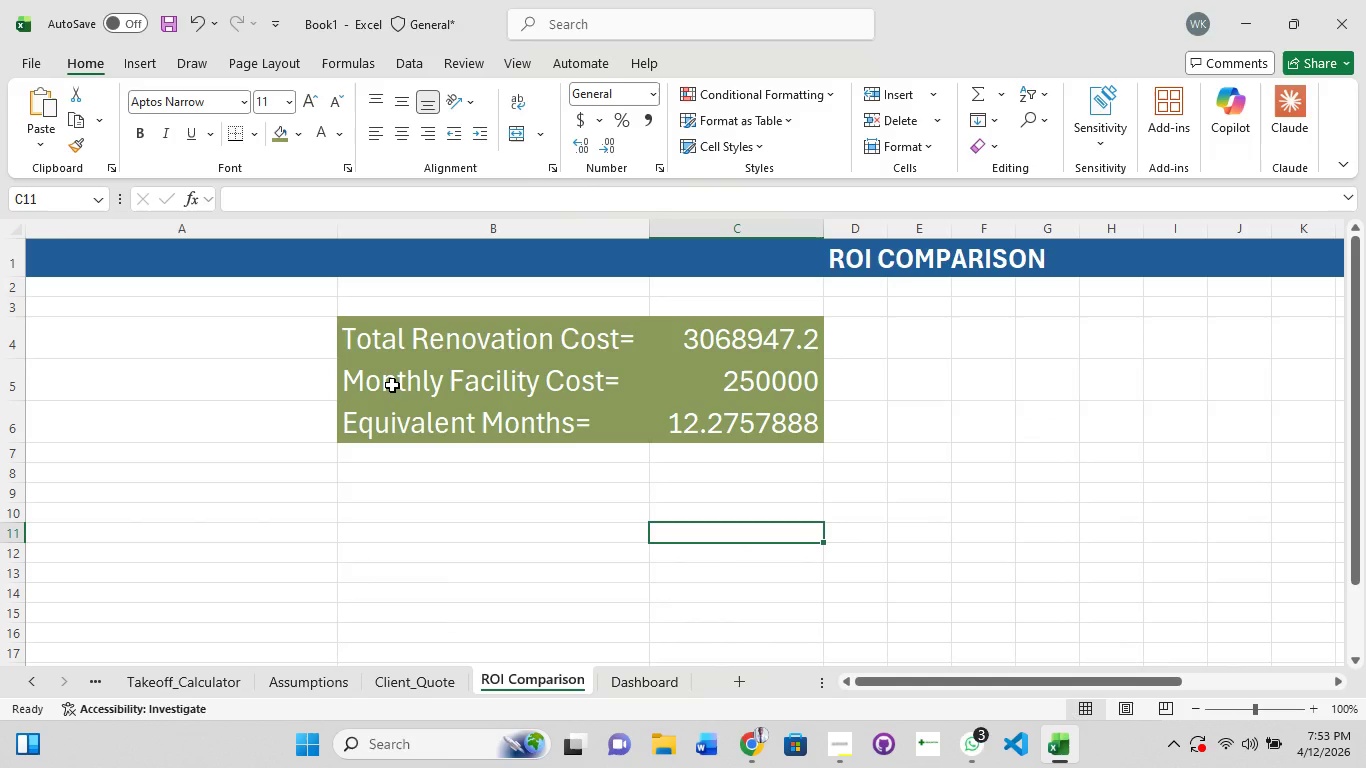 
key(Control+Z)
 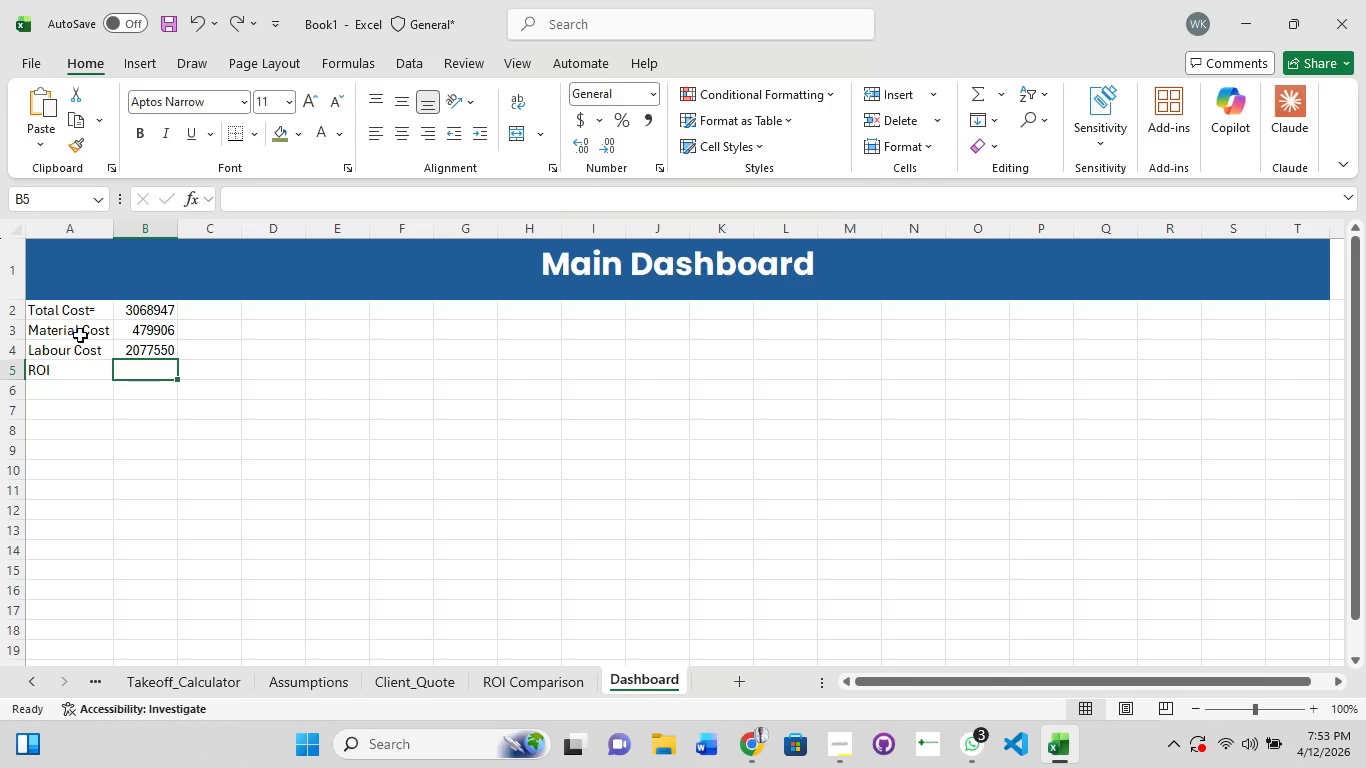 
wait(8.23)
 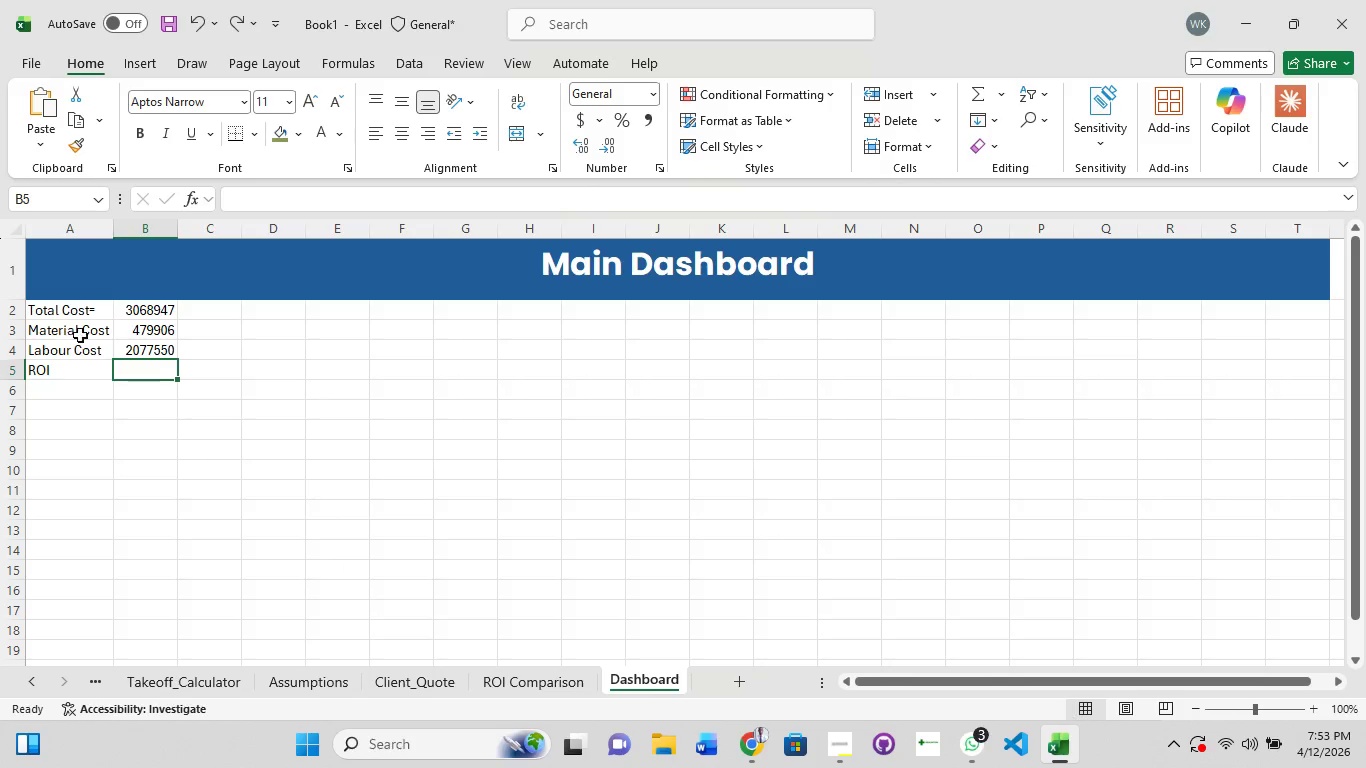 
hold_key(key=ControlLeft, duration=1.52)
 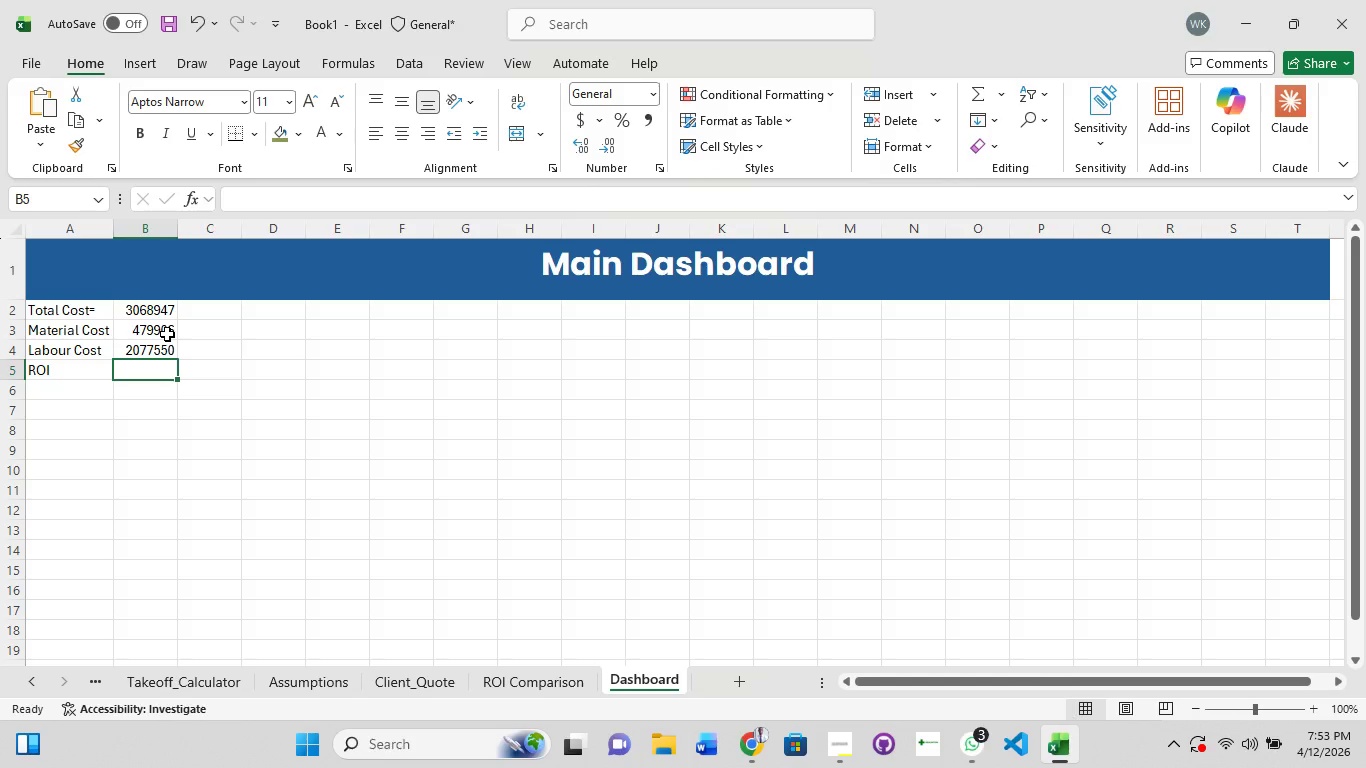 
key(Control+Y)
 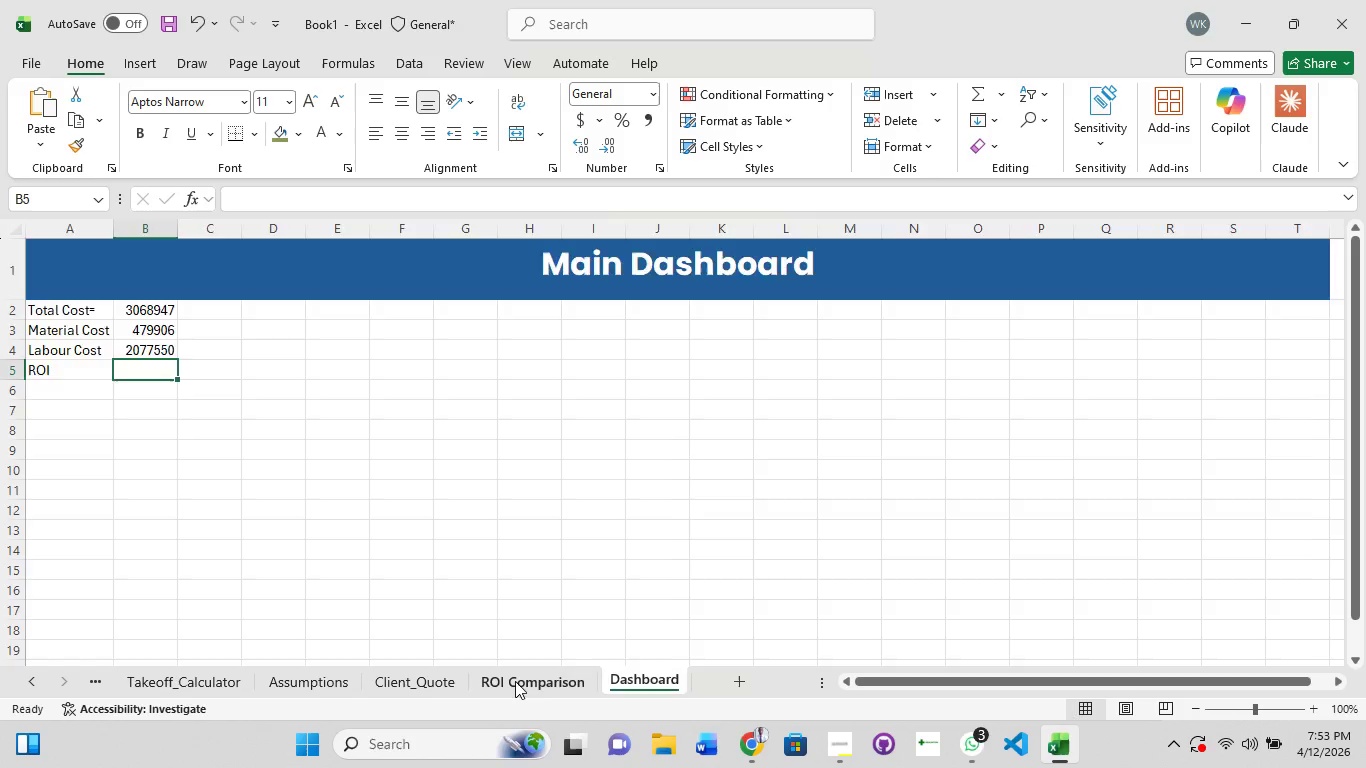 
left_click([489, 387])
 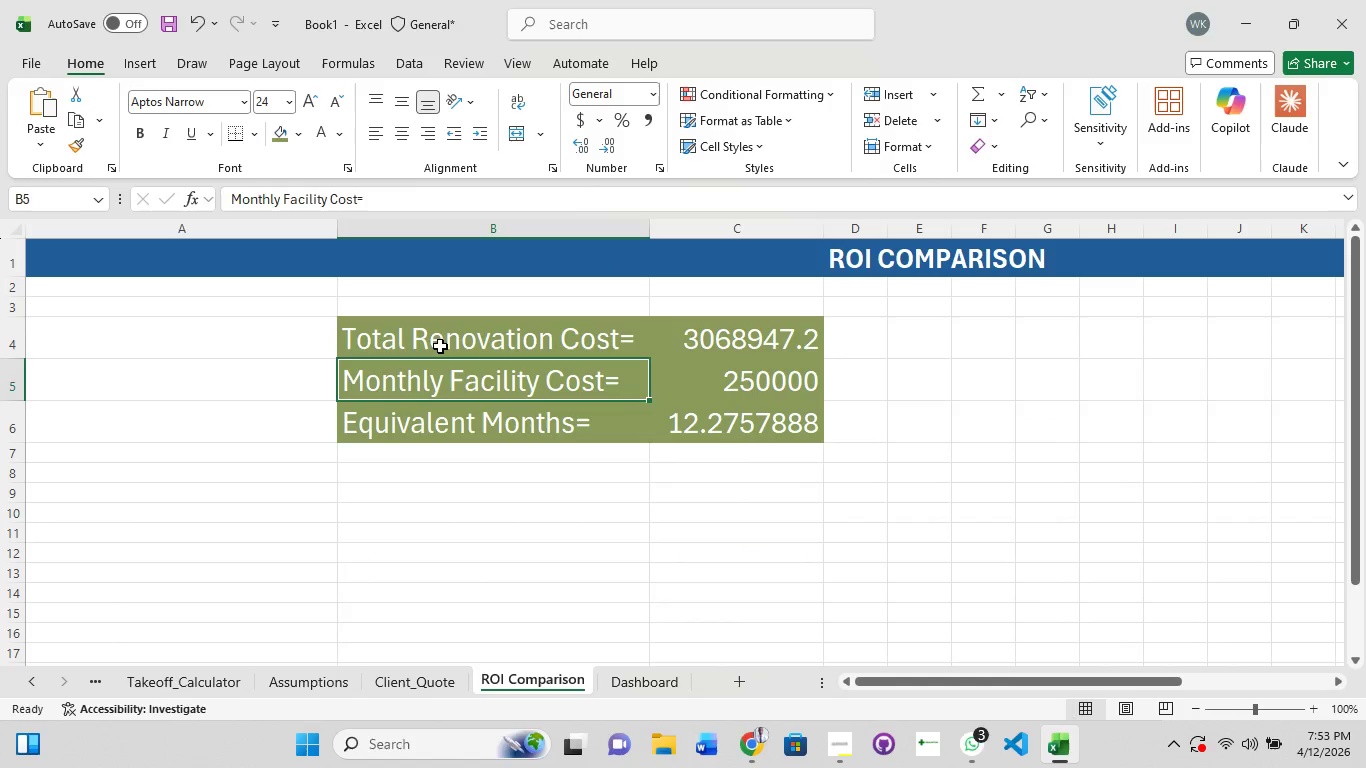 
left_click([439, 344])
 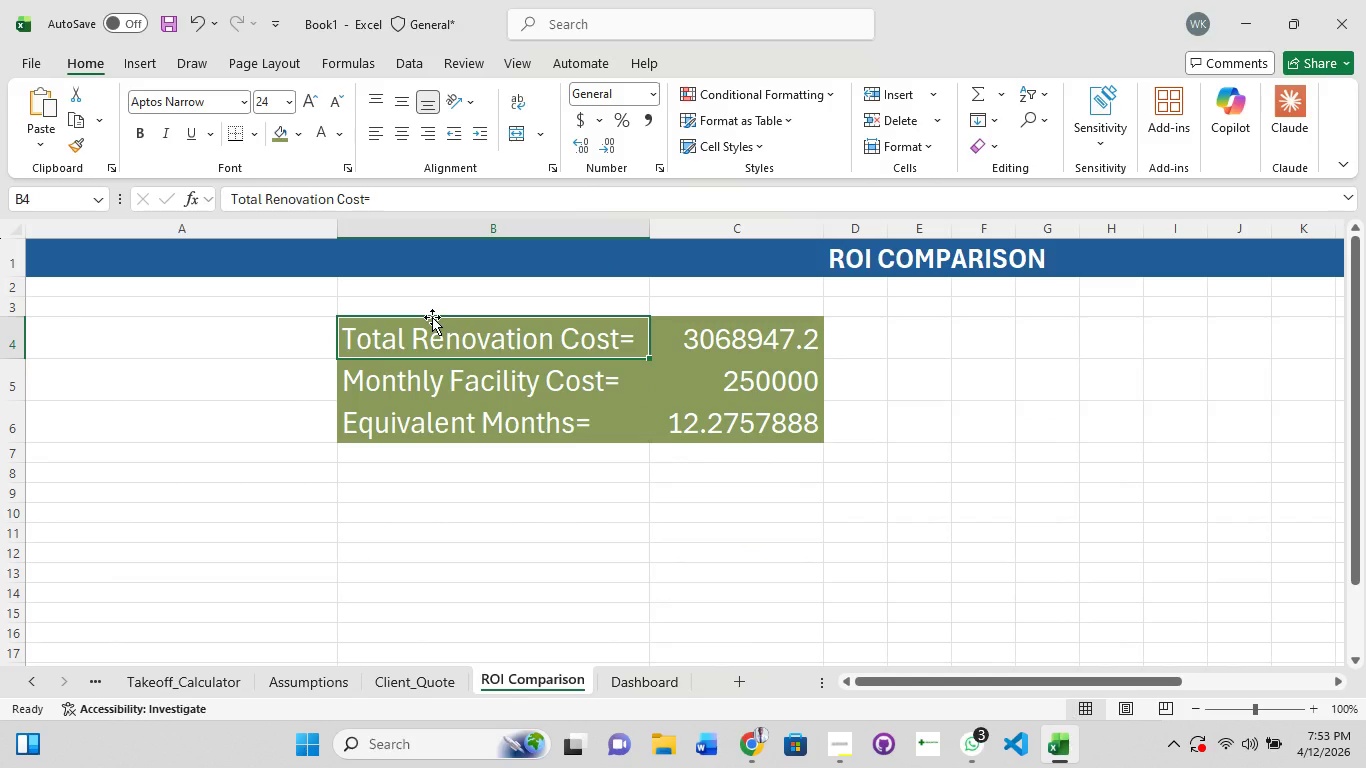 
hold_key(key=ControlLeft, duration=0.48)
 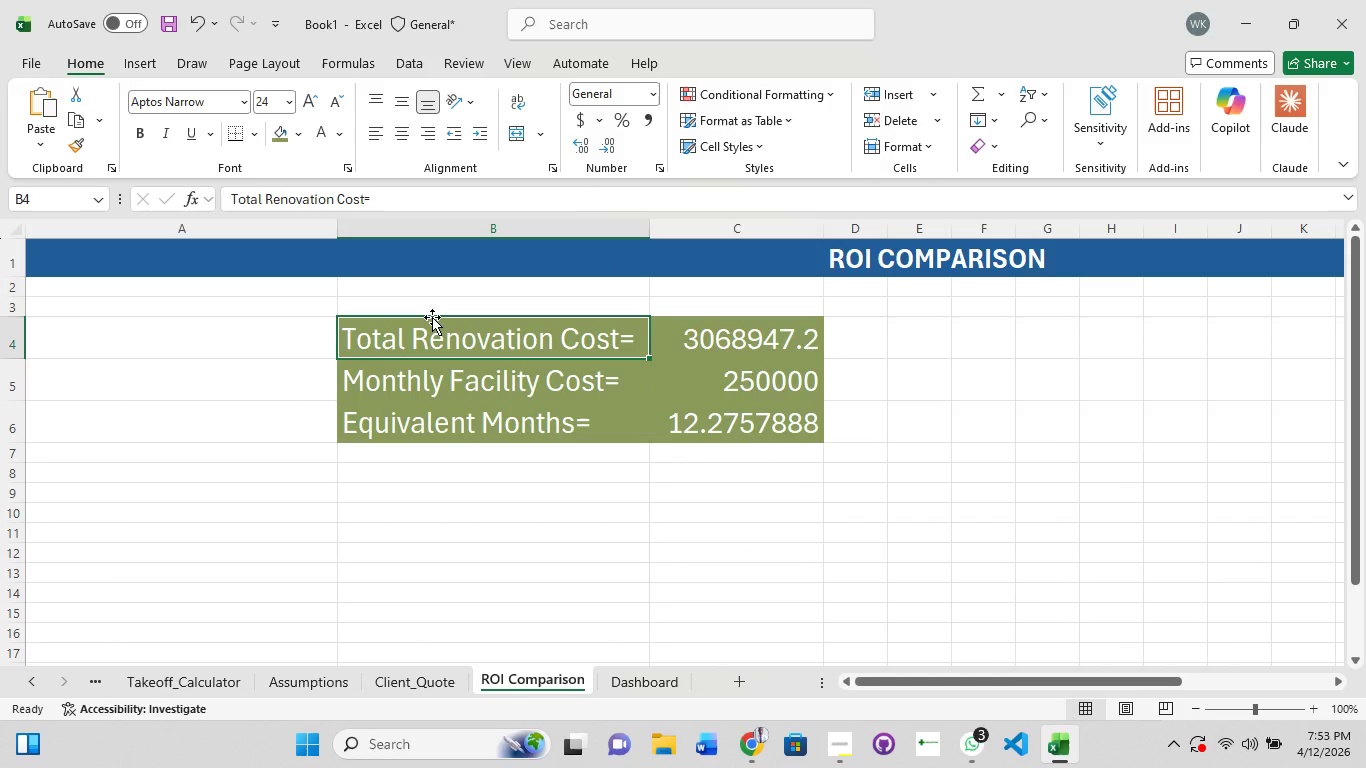 
hold_key(key=ShiftLeft, duration=1.5)
left_click([449, 351])
 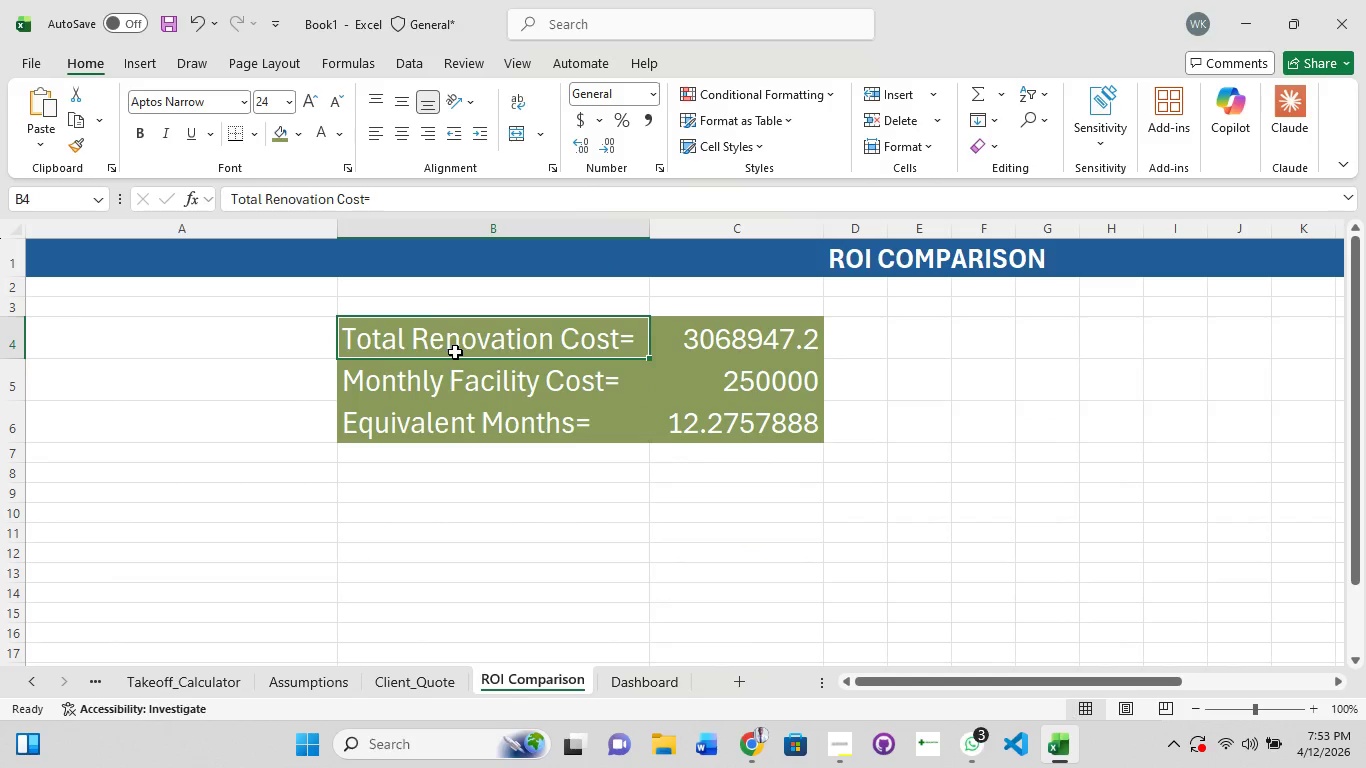 
hold_key(key=ShiftLeft, duration=1.51)
left_click([725, 420])
 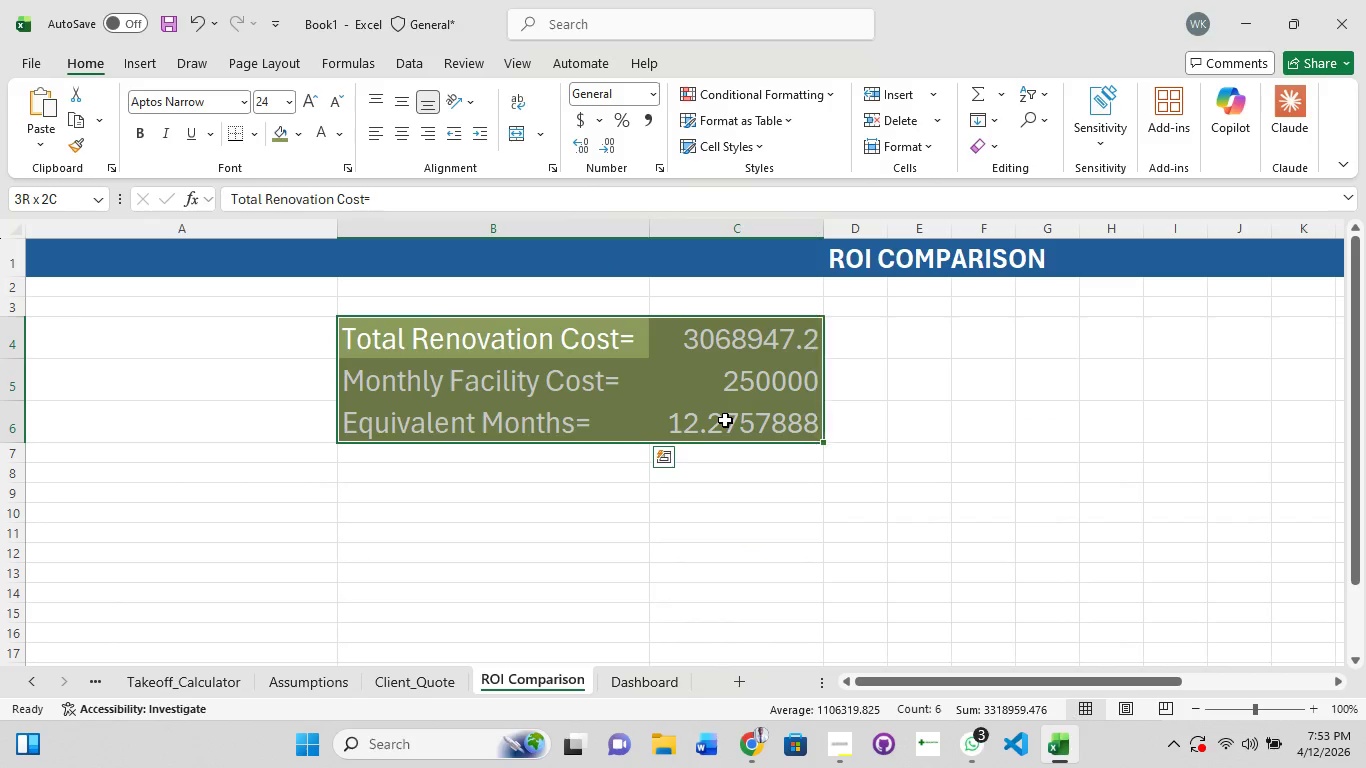 
hold_key(key=ShiftLeft, duration=0.78)
 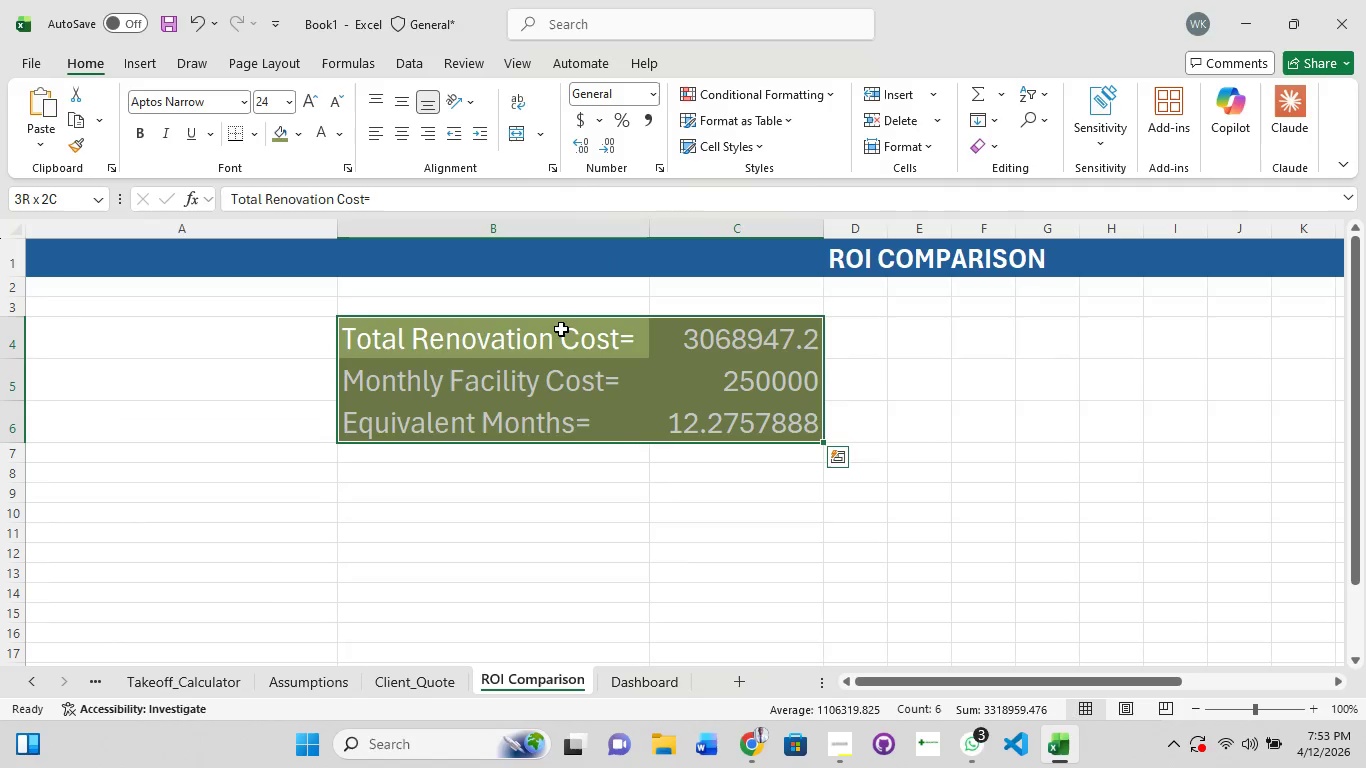 
left_click_drag(start_coordinate=[558, 317], to_coordinate=[192, 290])
 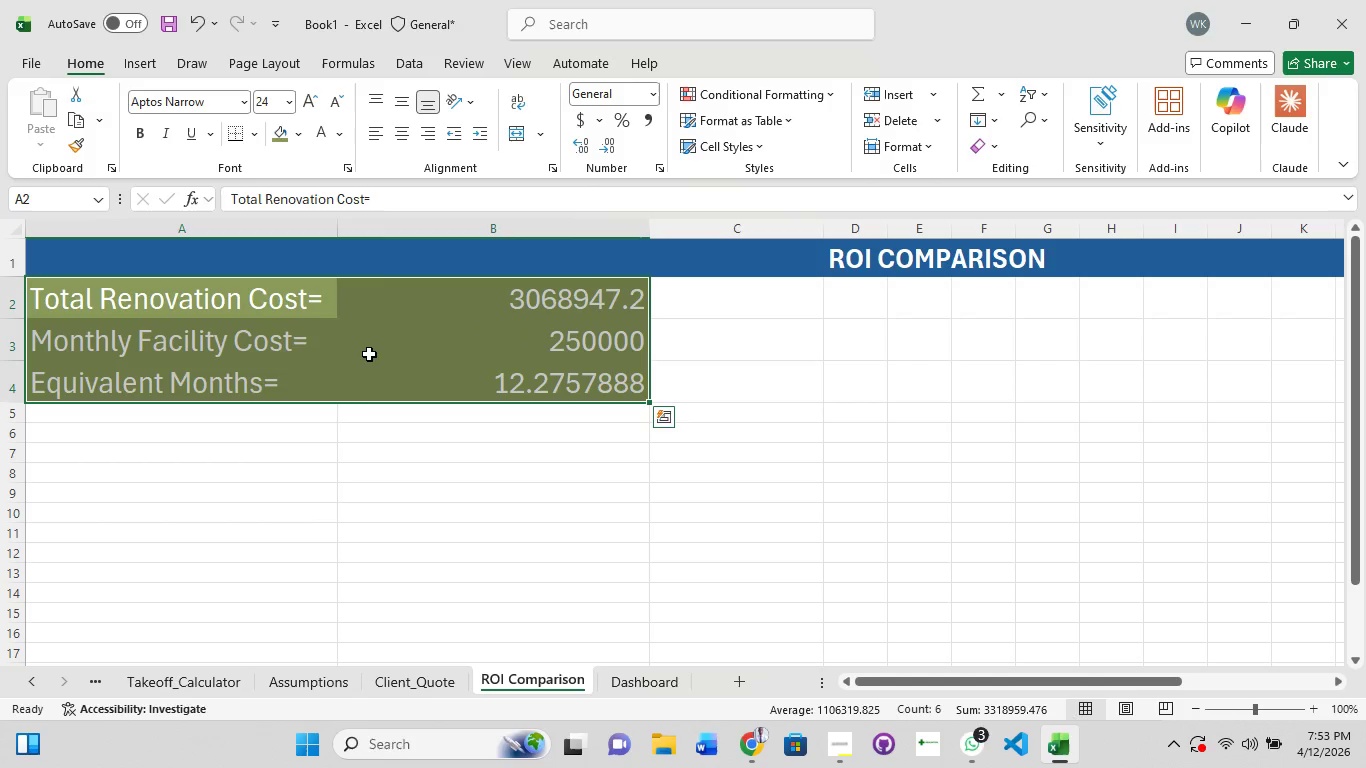 
left_click([552, 501])
 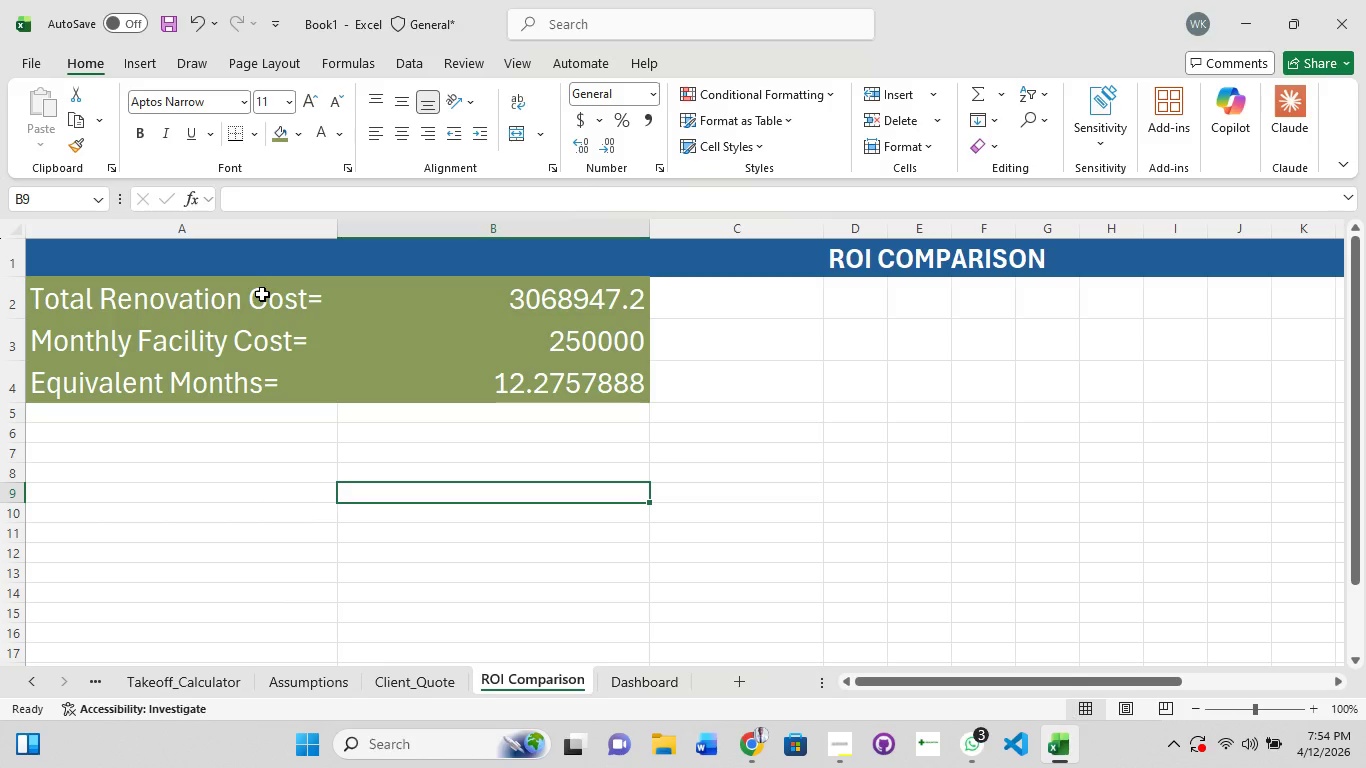 
wait(33.97)
 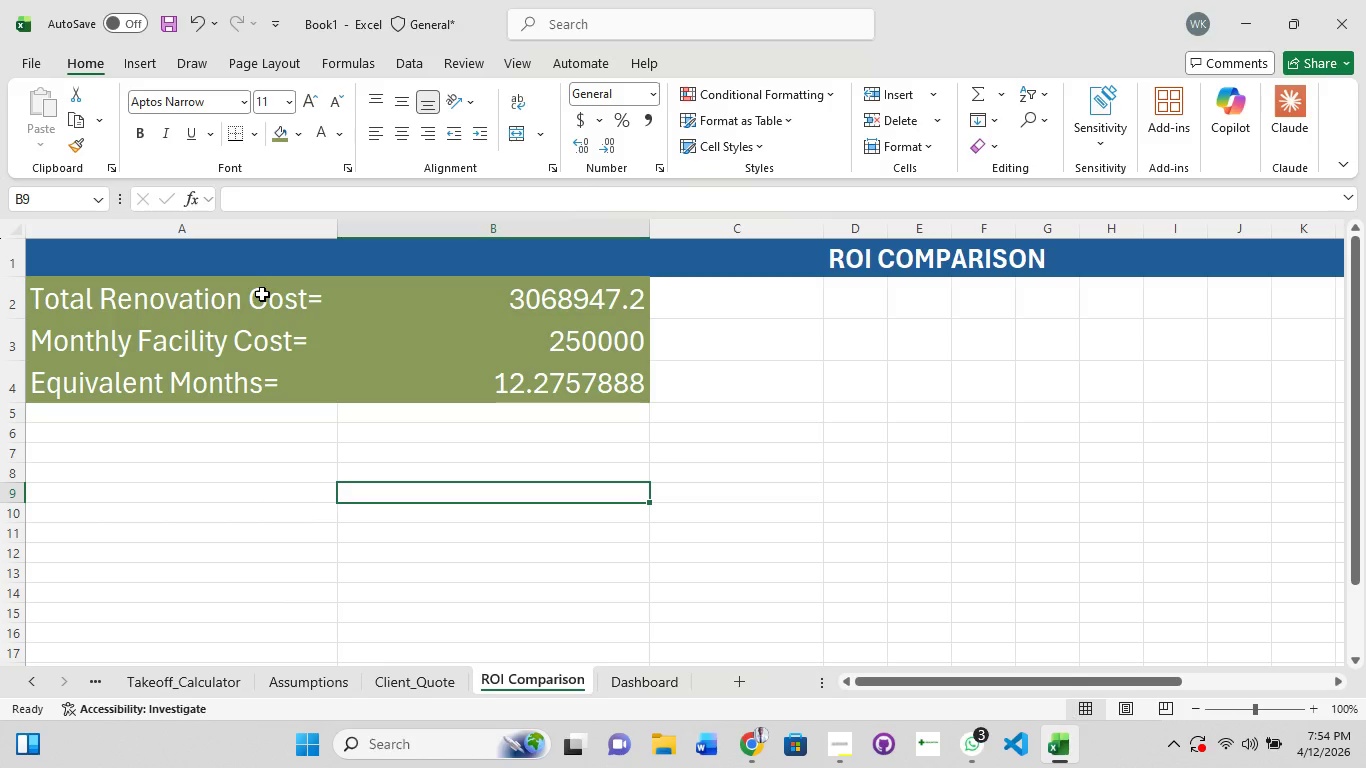 
left_click([660, 686])
 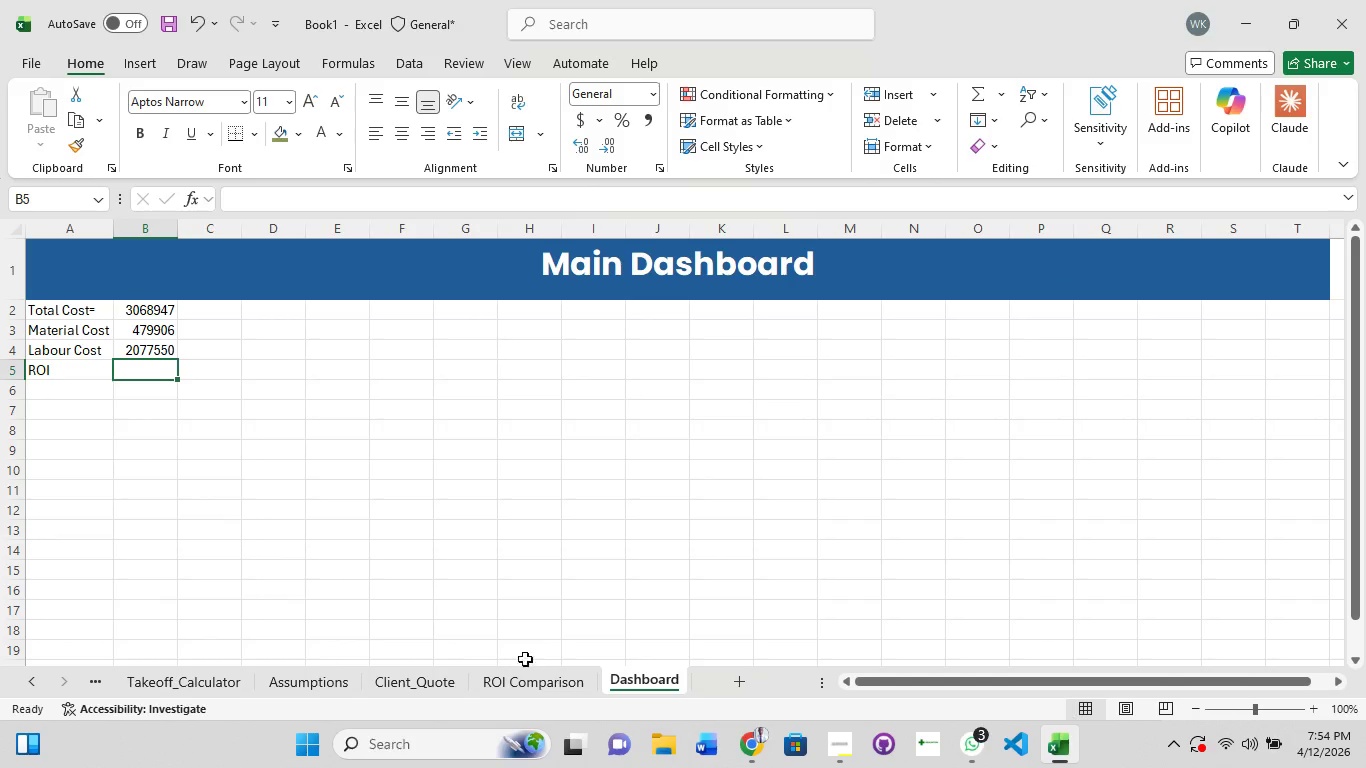 
left_click([535, 681])
 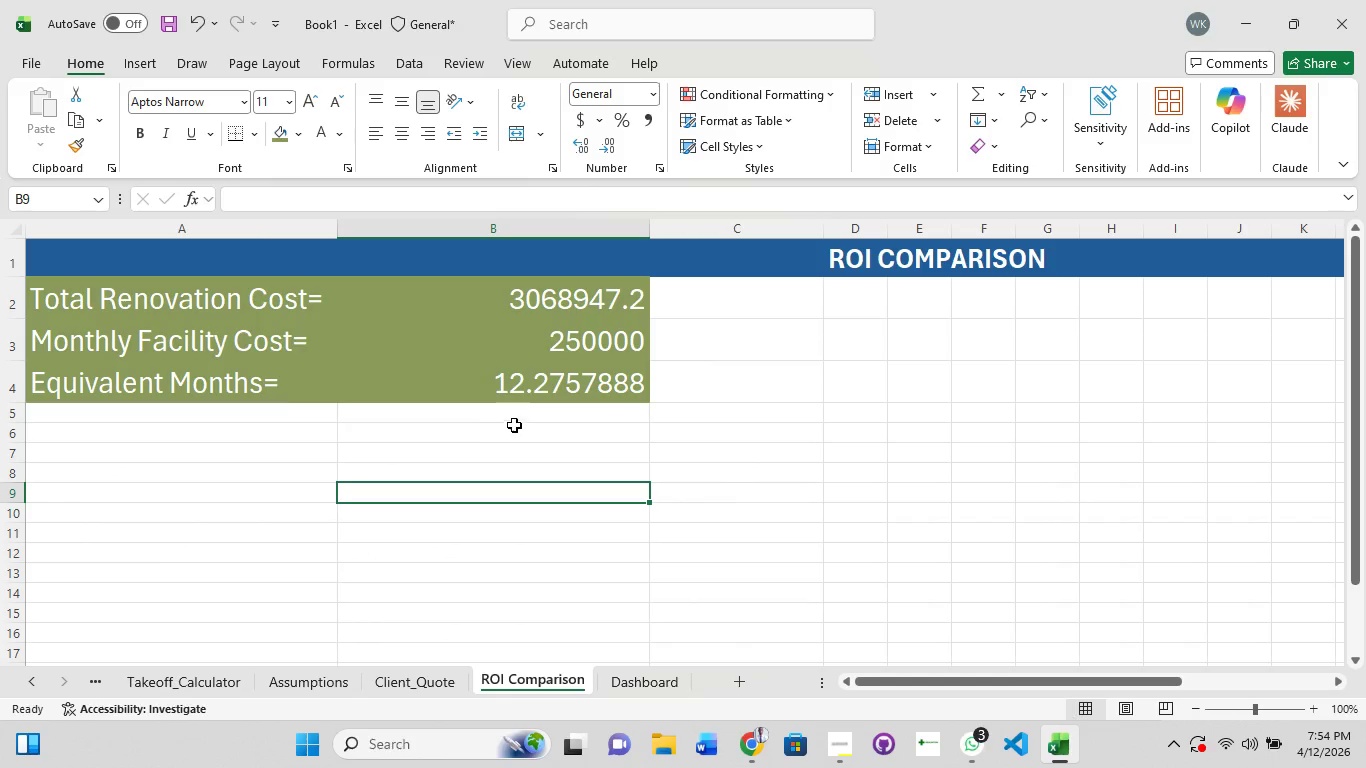 
wait(8.62)
 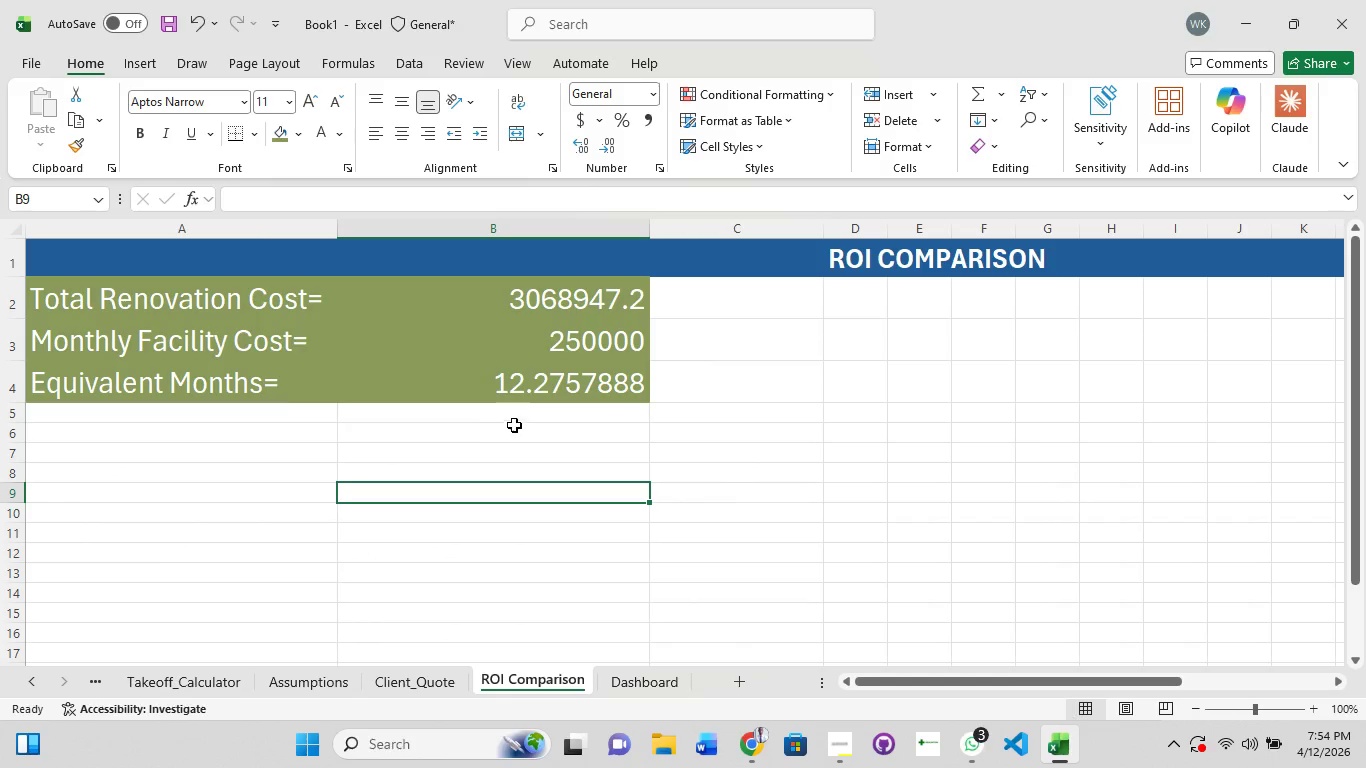 
left_click([653, 681])
 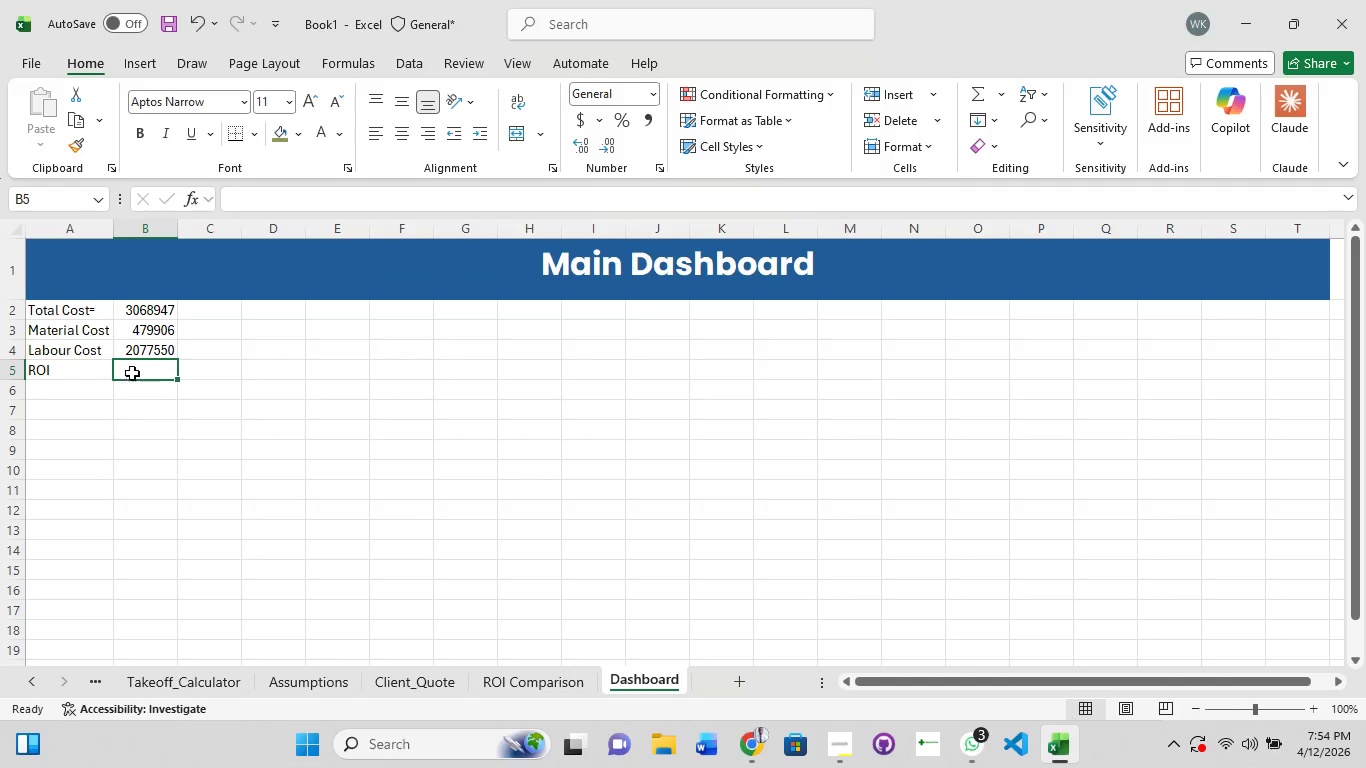 
left_click([132, 373])
 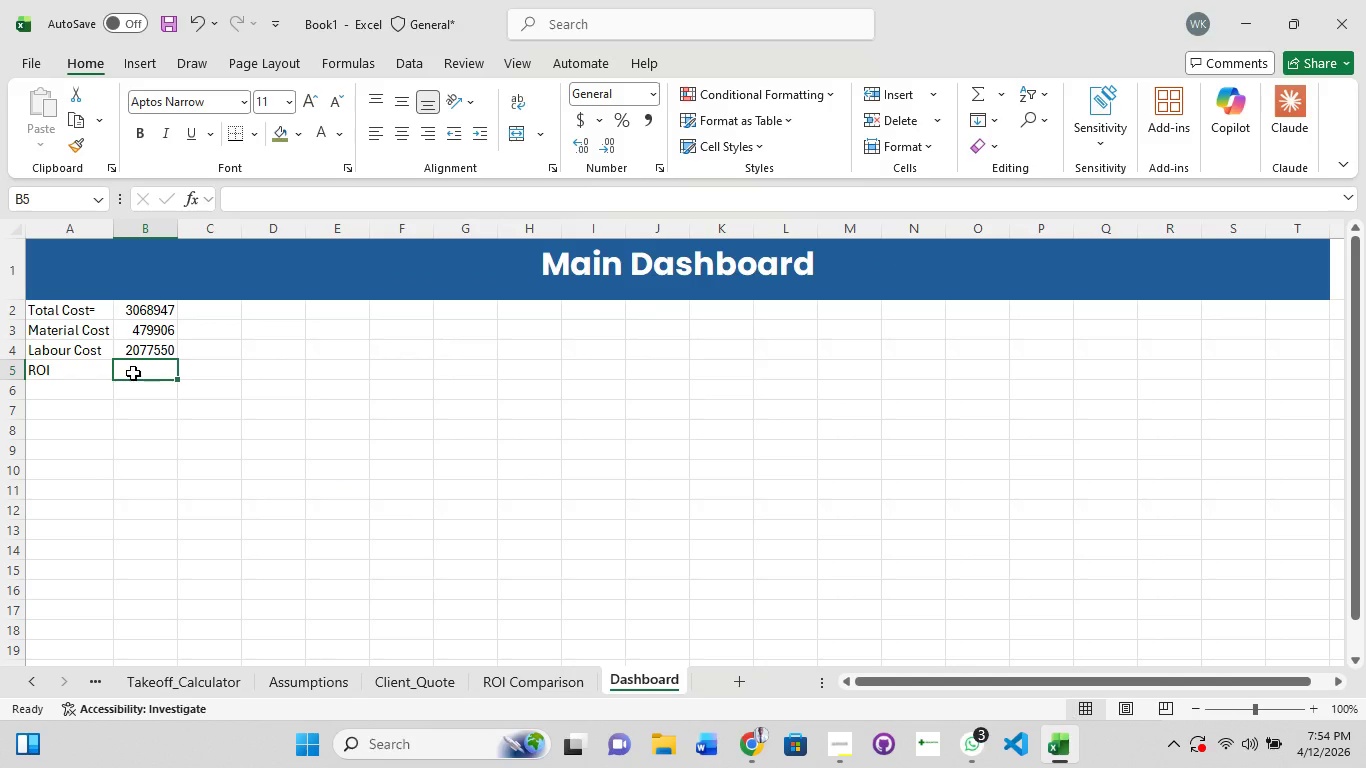 
key(Control+V)
 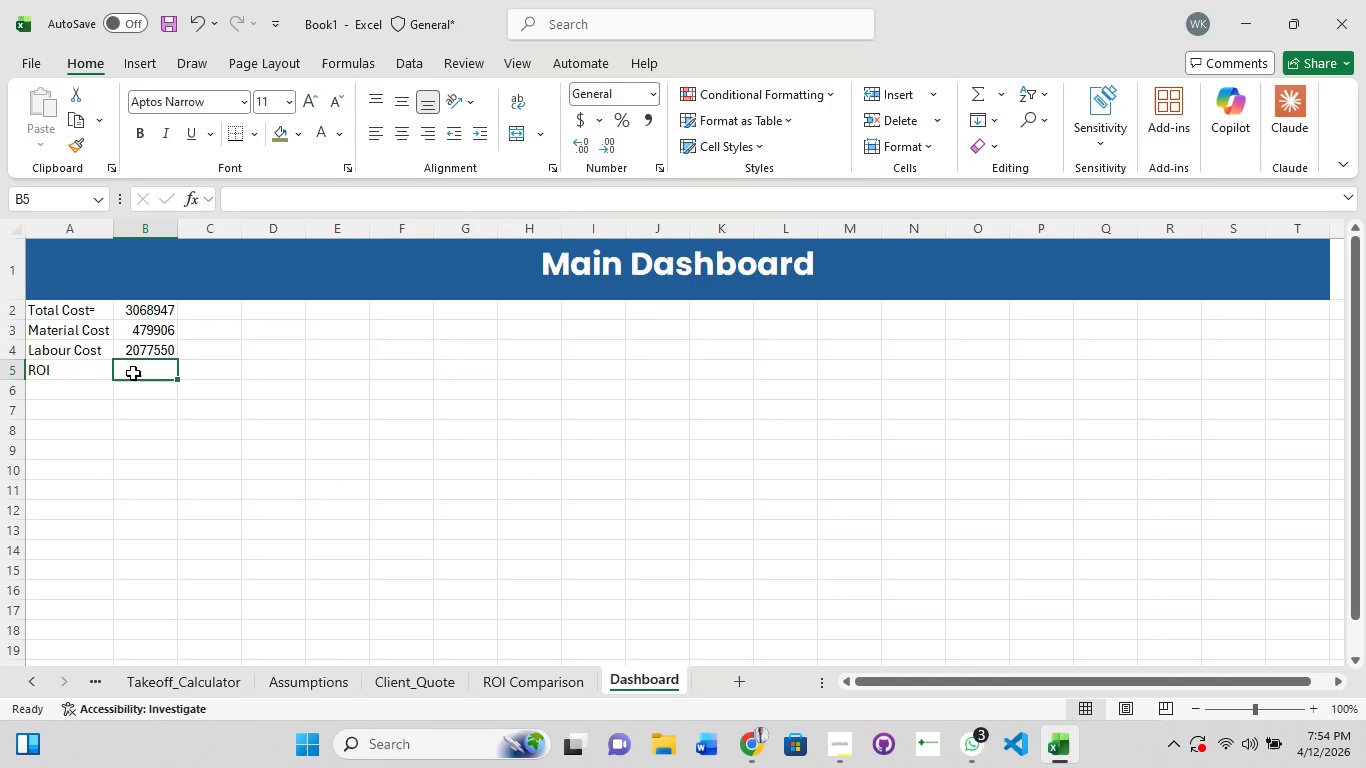 
key(Control+V)
 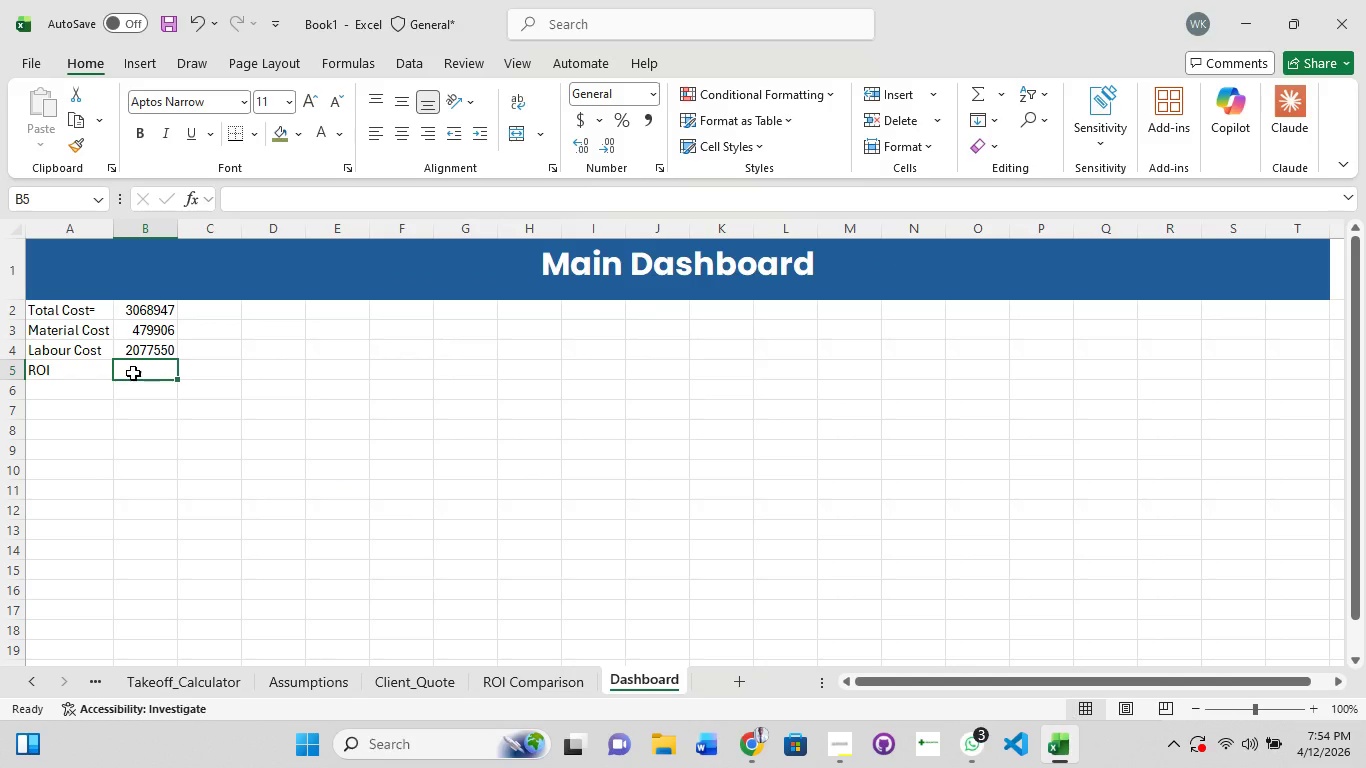 
left_click([133, 373])
 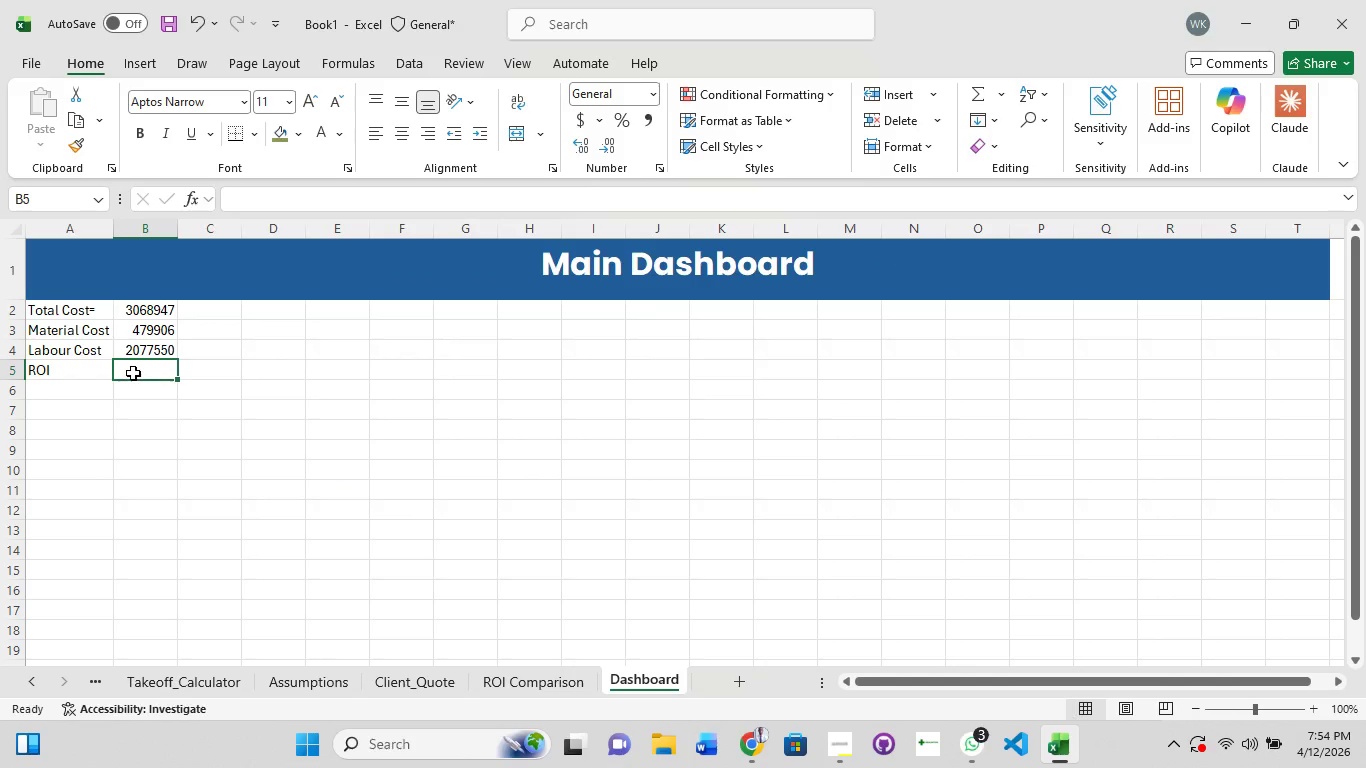 
double_click([133, 373])
 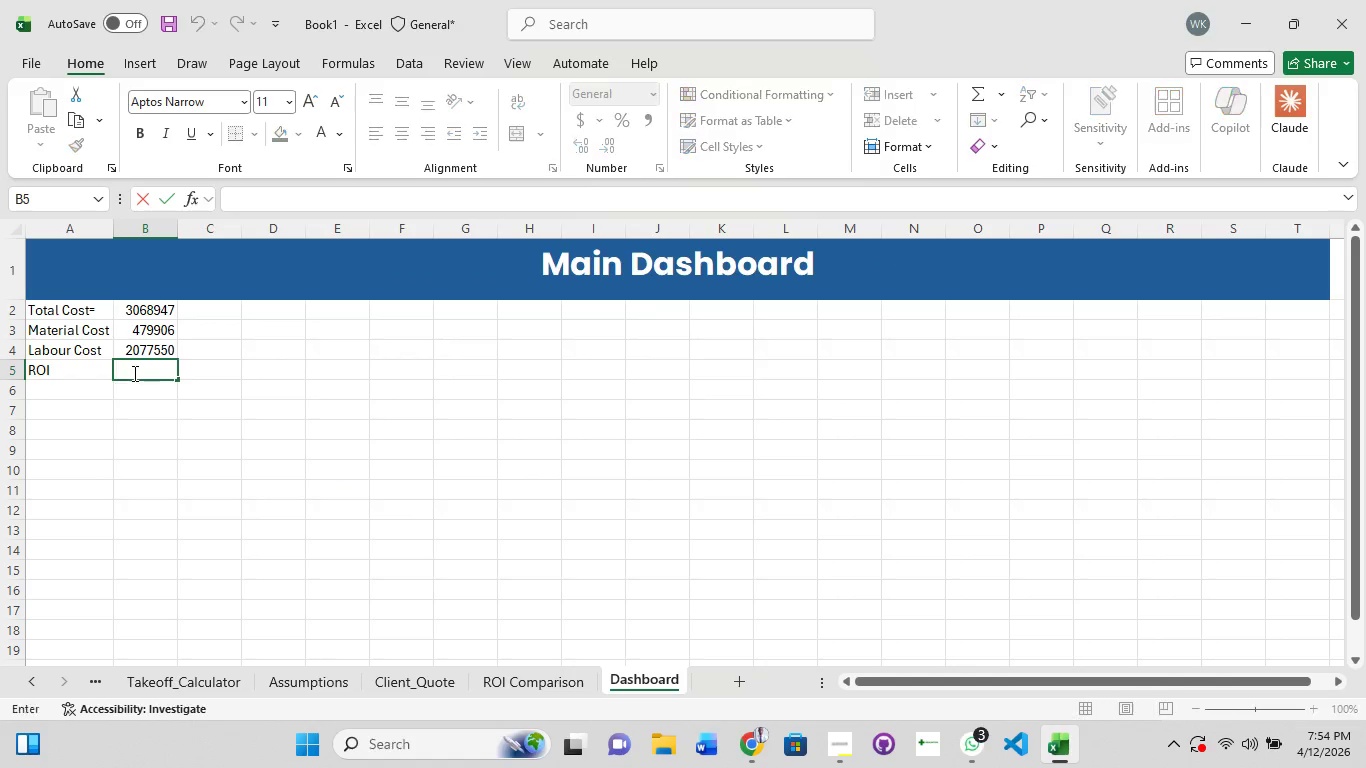 
left_click([133, 373])
 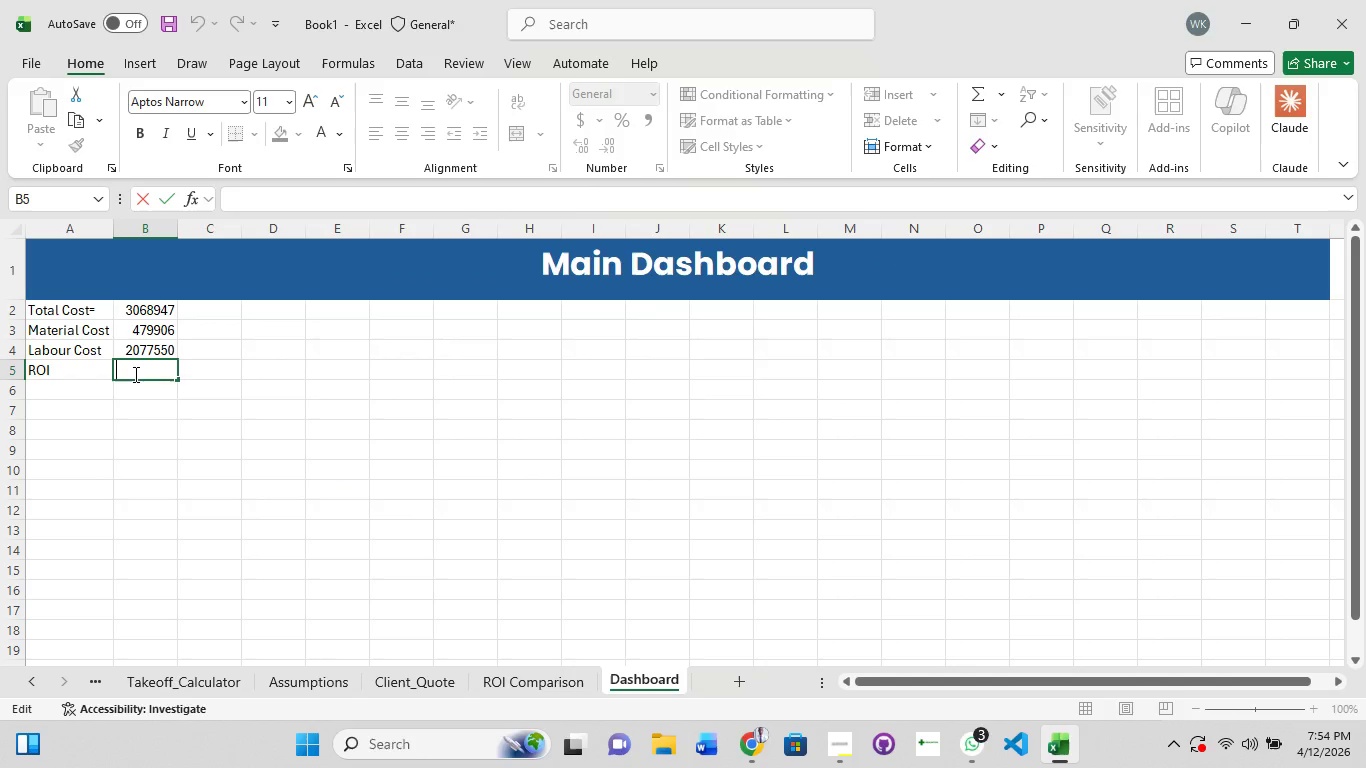 
type(='ROI Comparison'B4)
 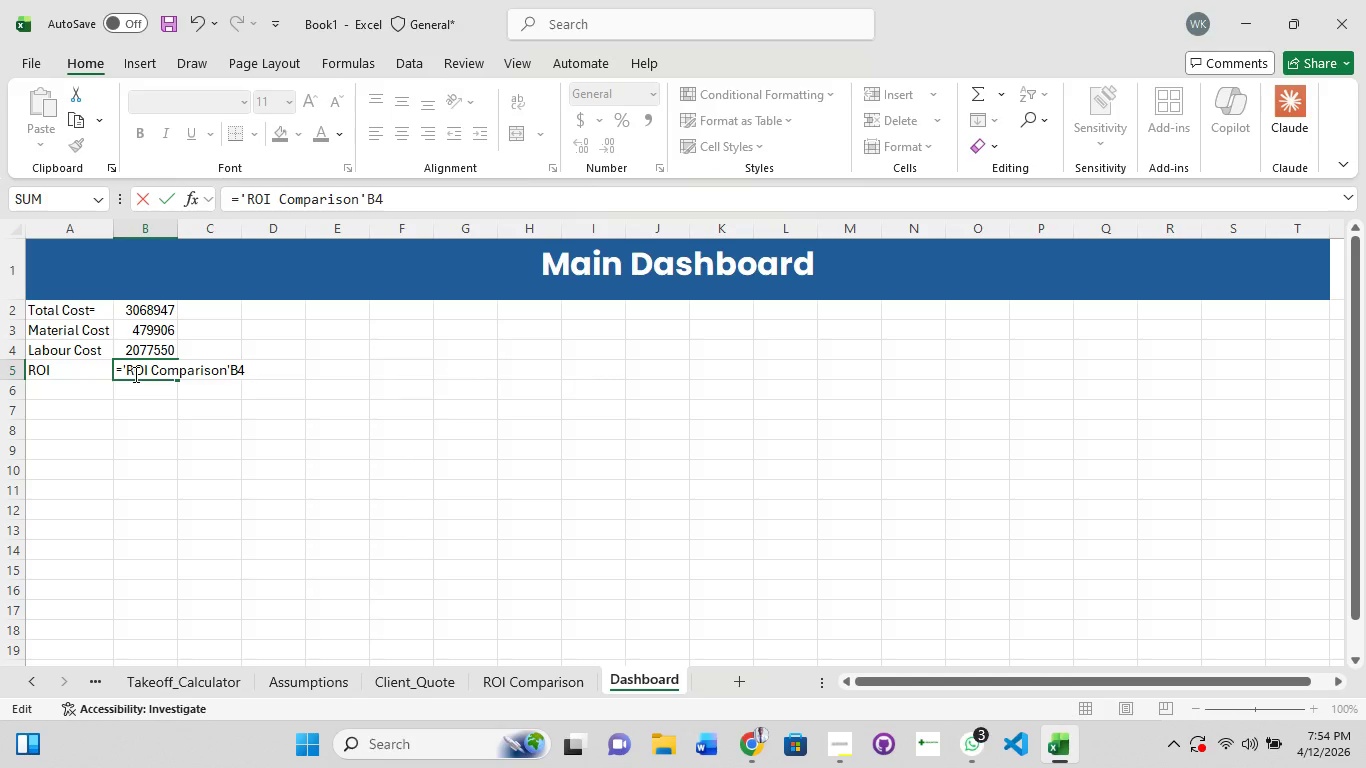 
key(Enter)
 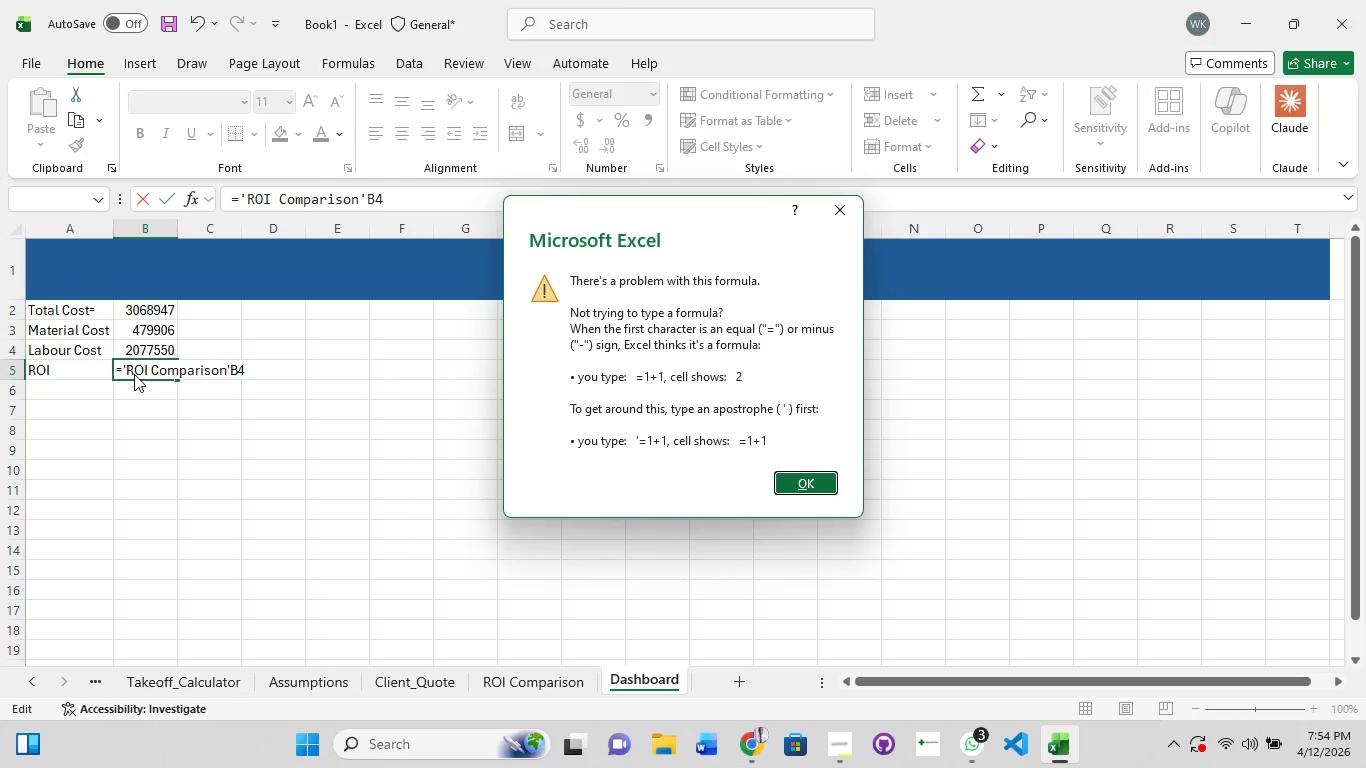 
key(Enter)
 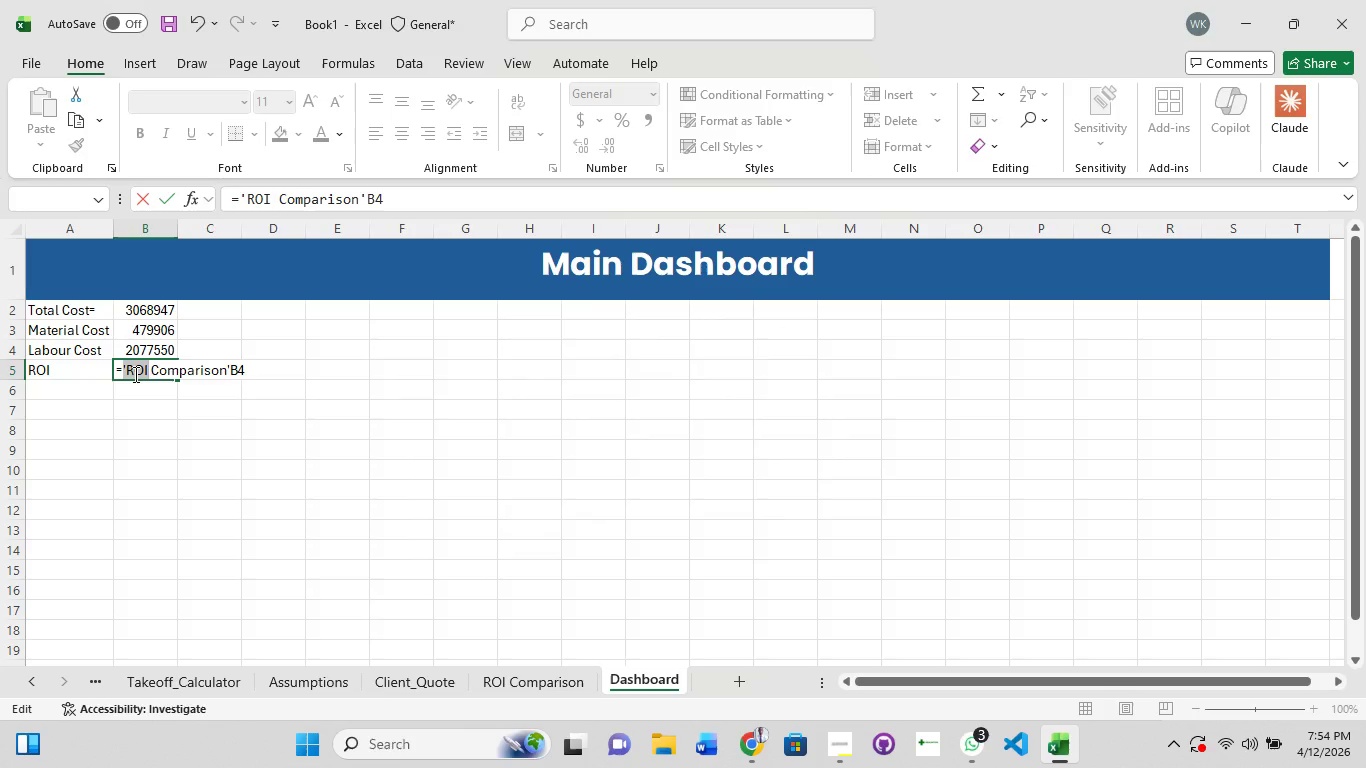 
key(ArrowRight)
 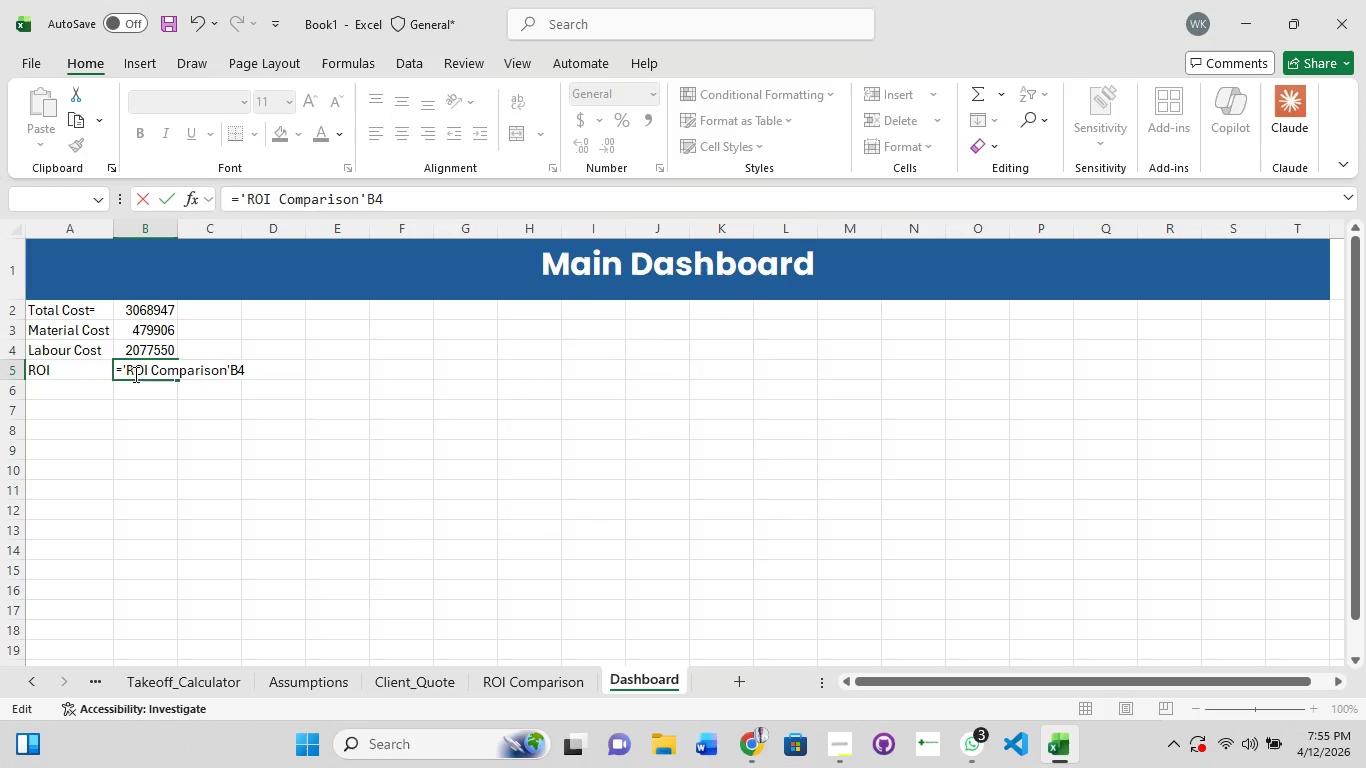 
key(ArrowRight)
 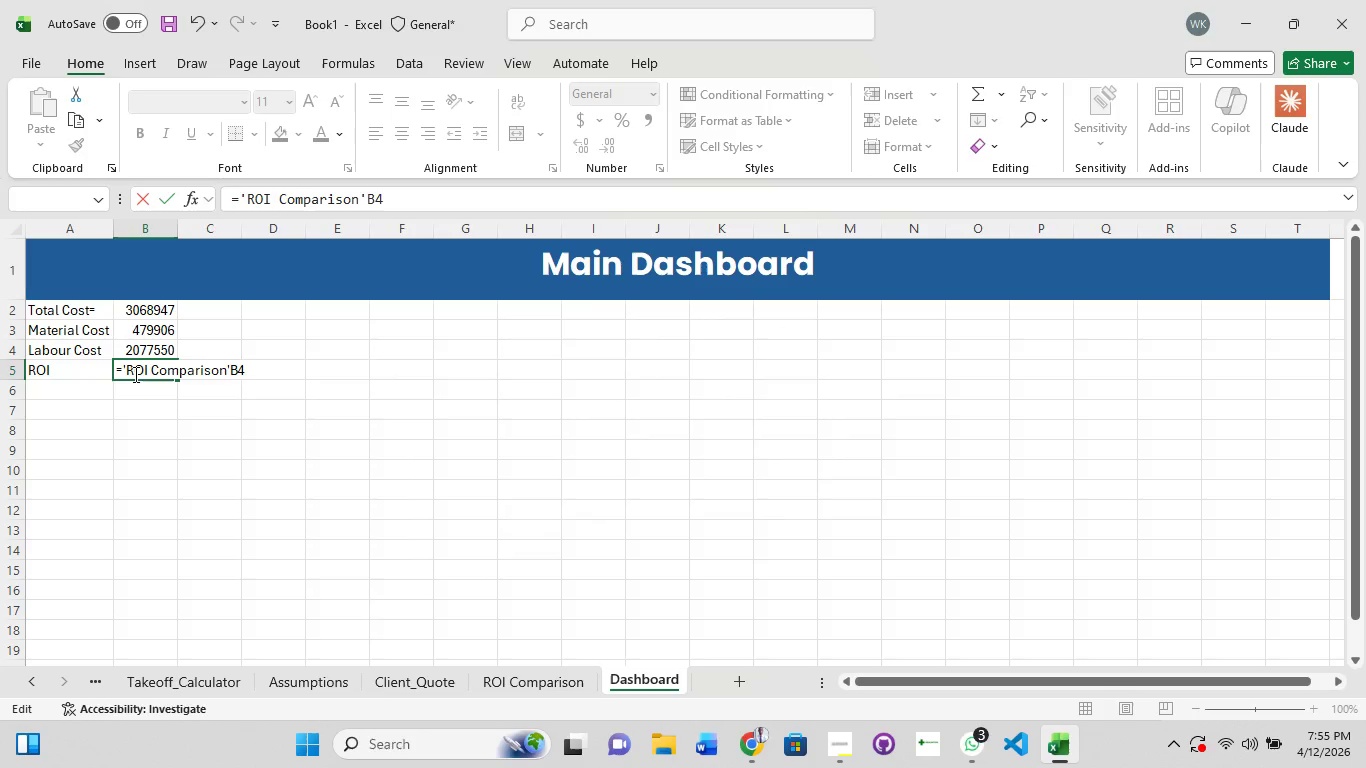 
key(Backspace)
 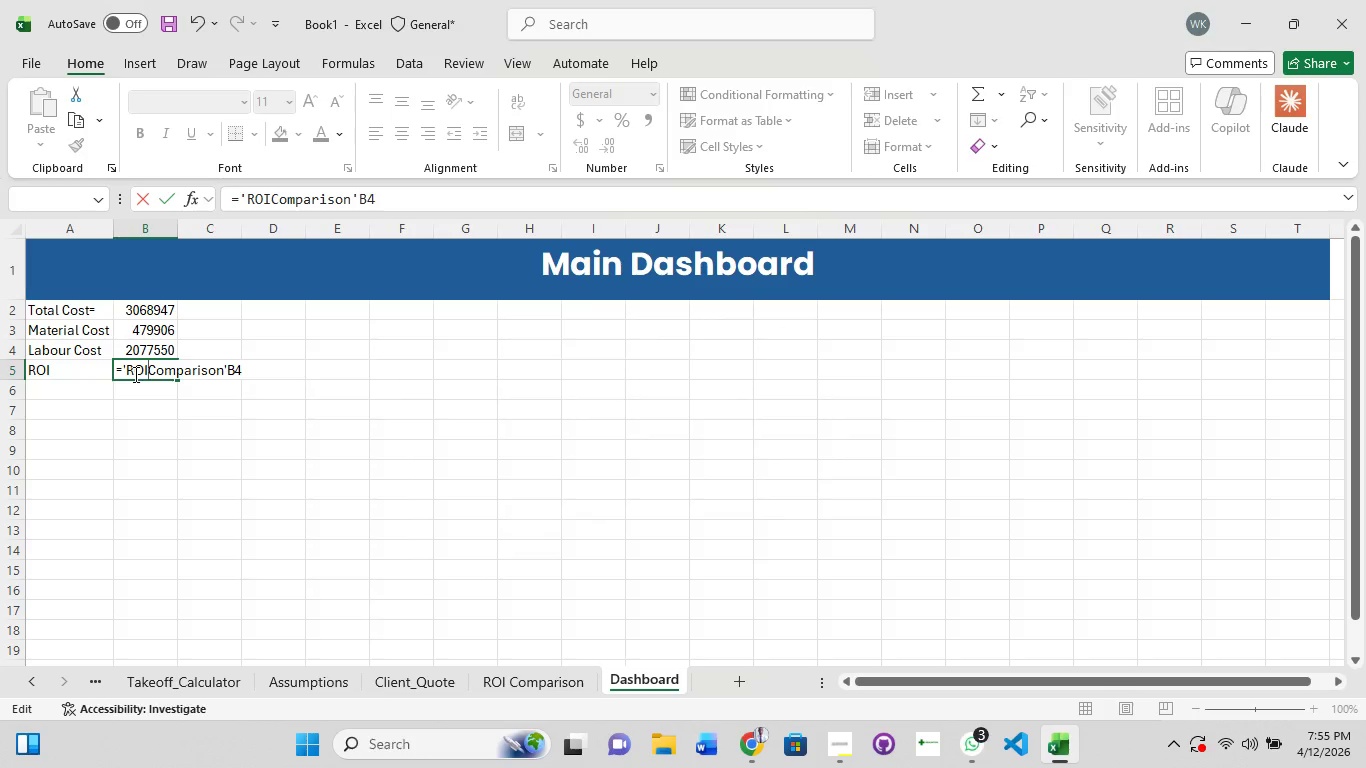 
key(Shift+Minus)
 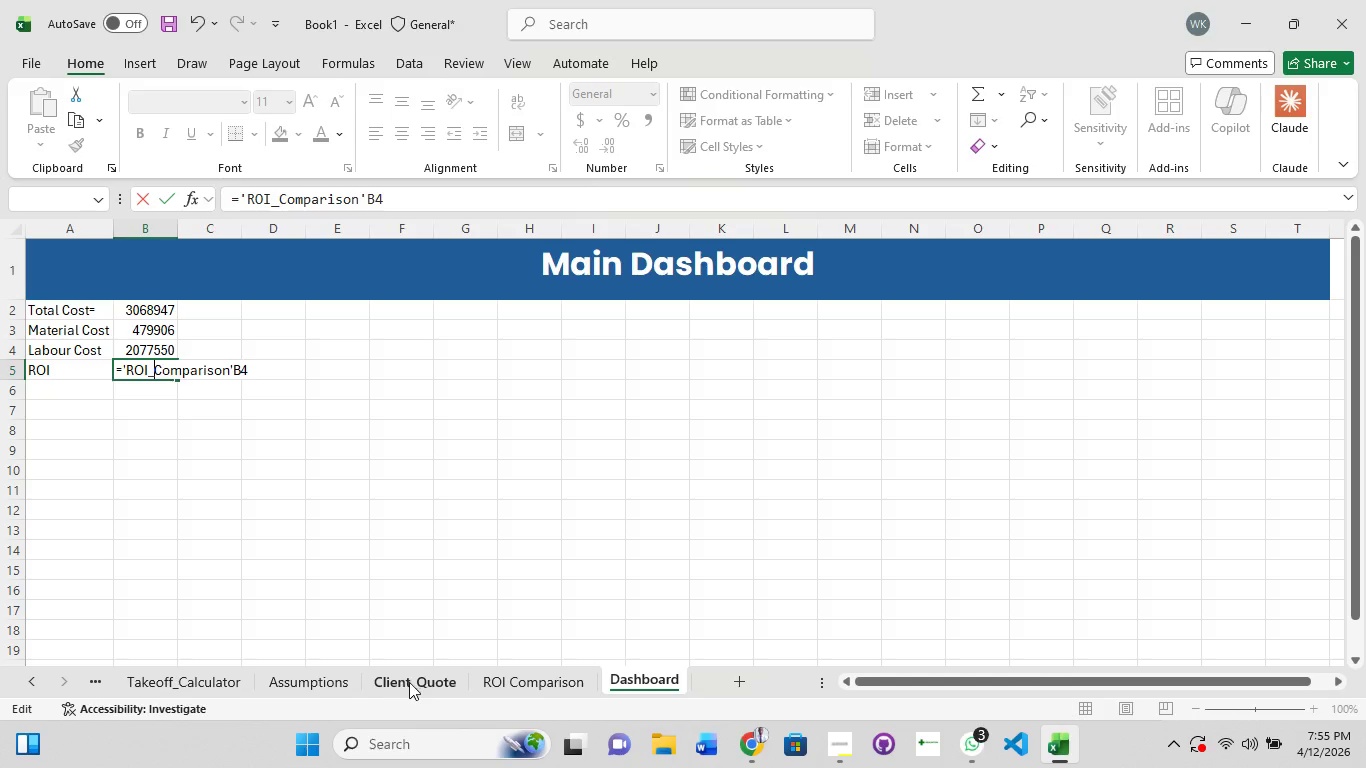 
right_click([519, 682])
 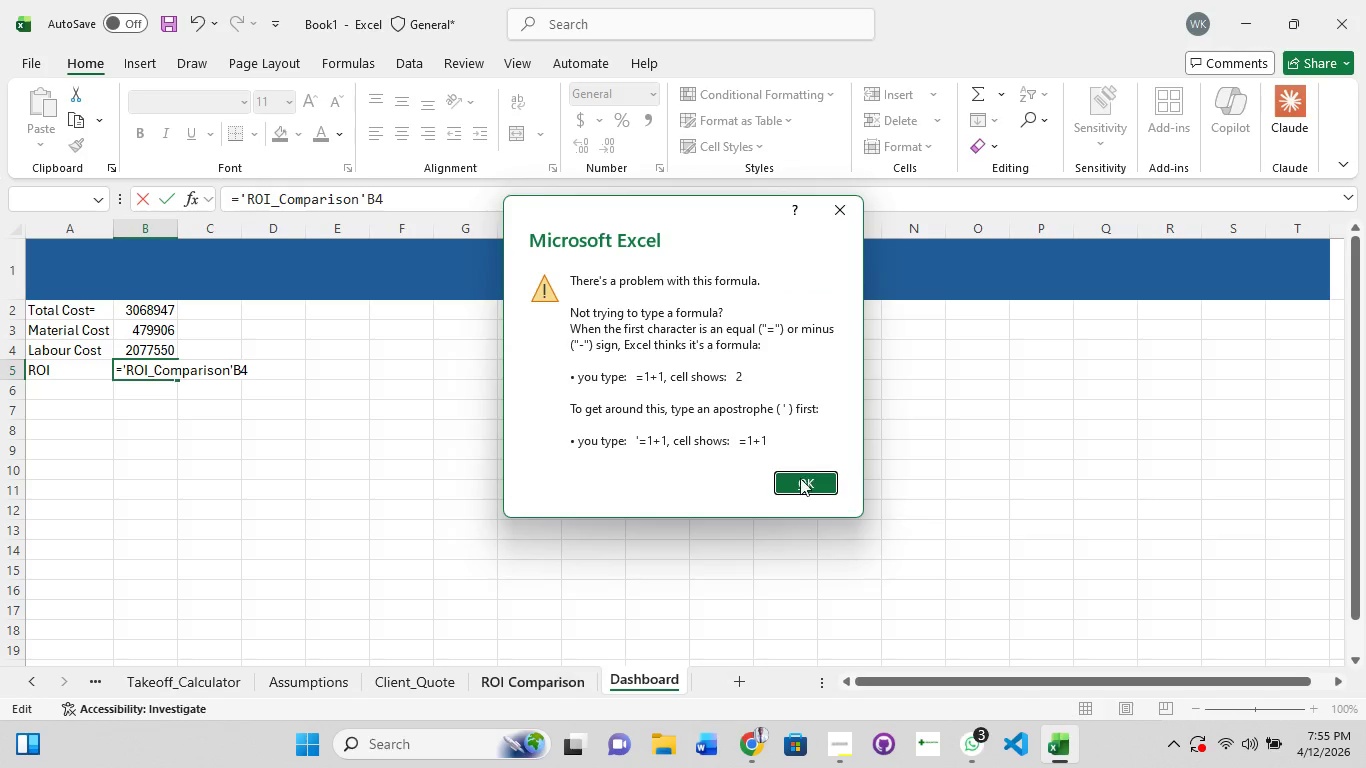 
left_click([780, 478])
 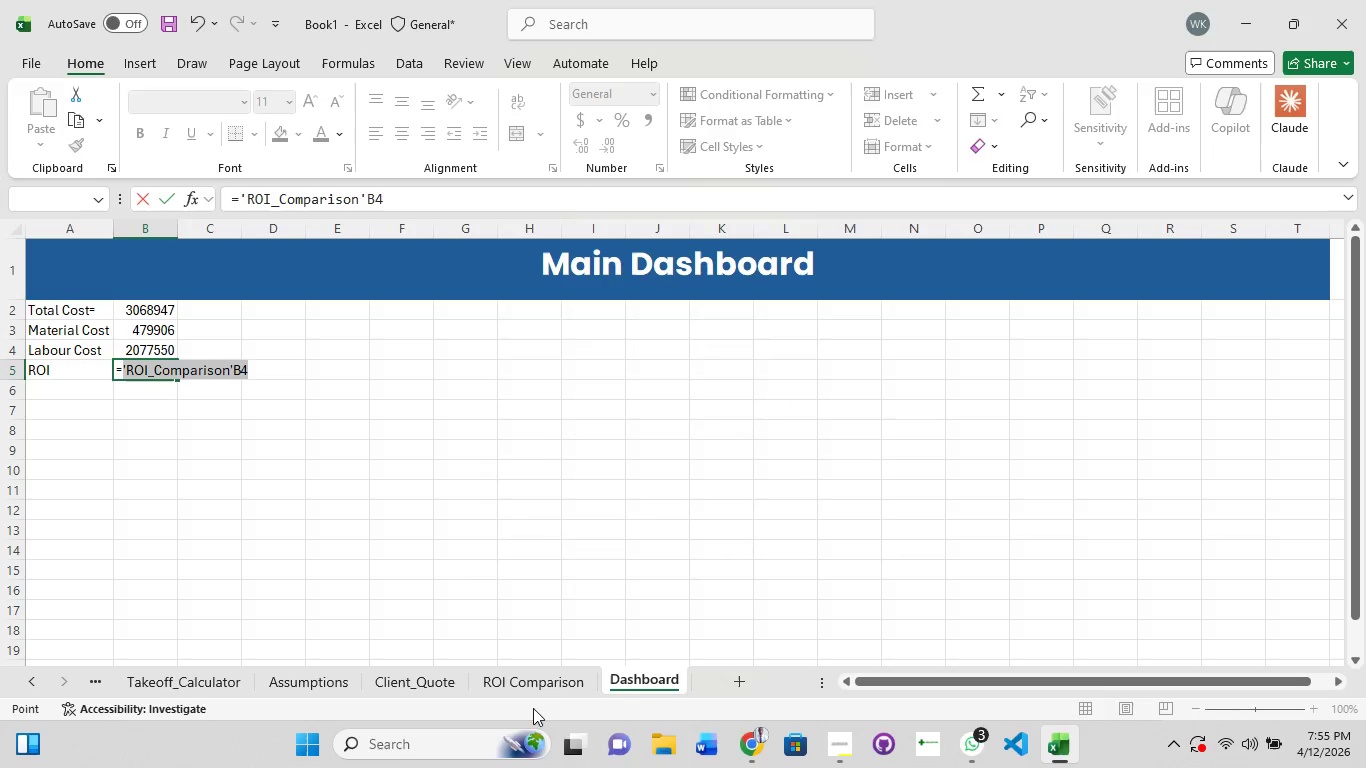 
right_click([559, 673])
 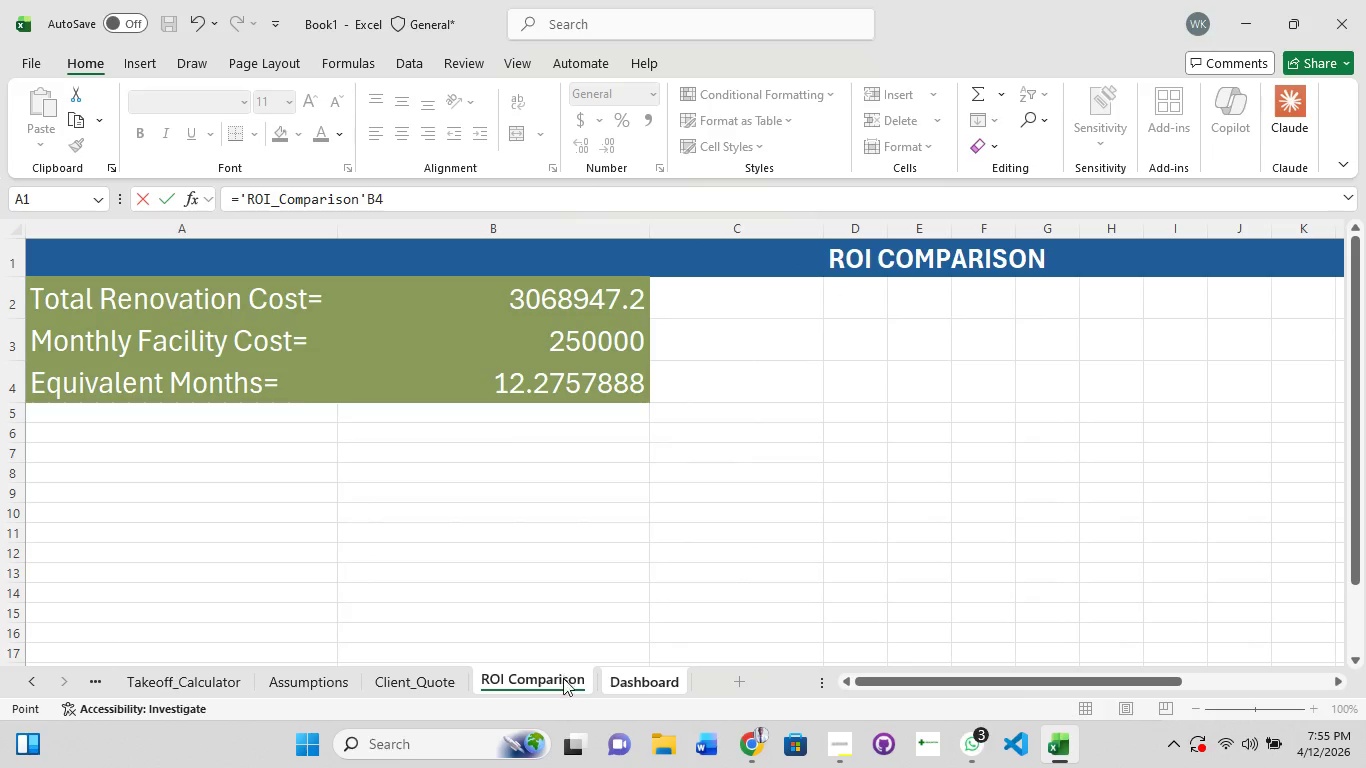 
right_click([563, 679])
 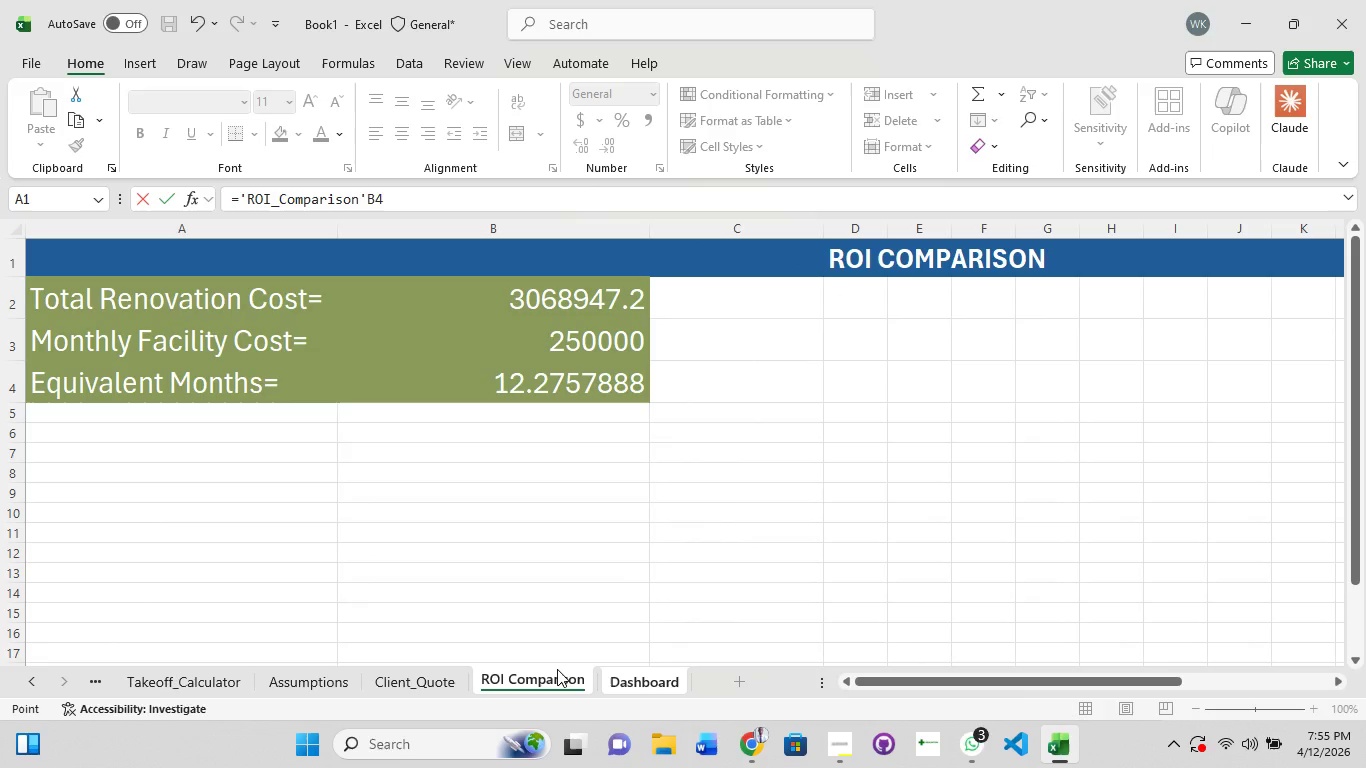 
right_click([557, 669])
 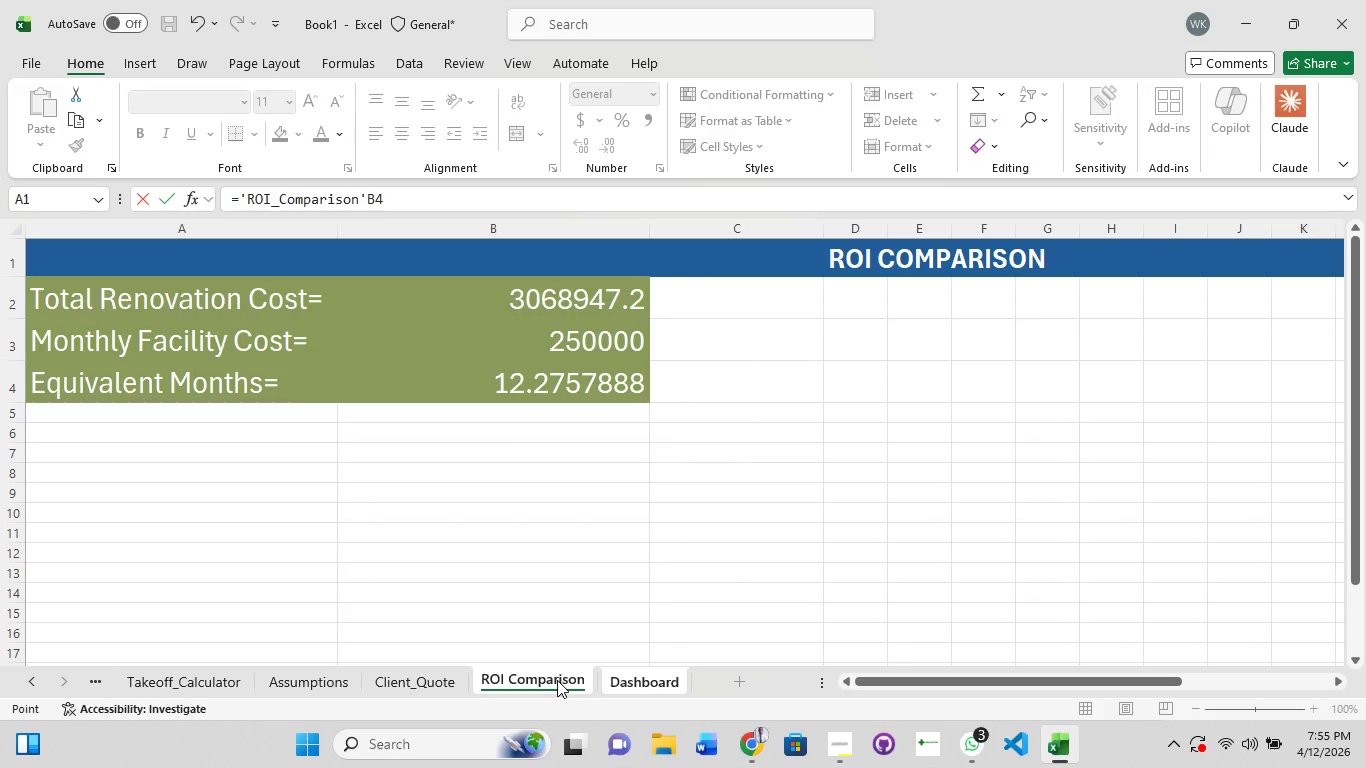 
double_click([557, 680])
 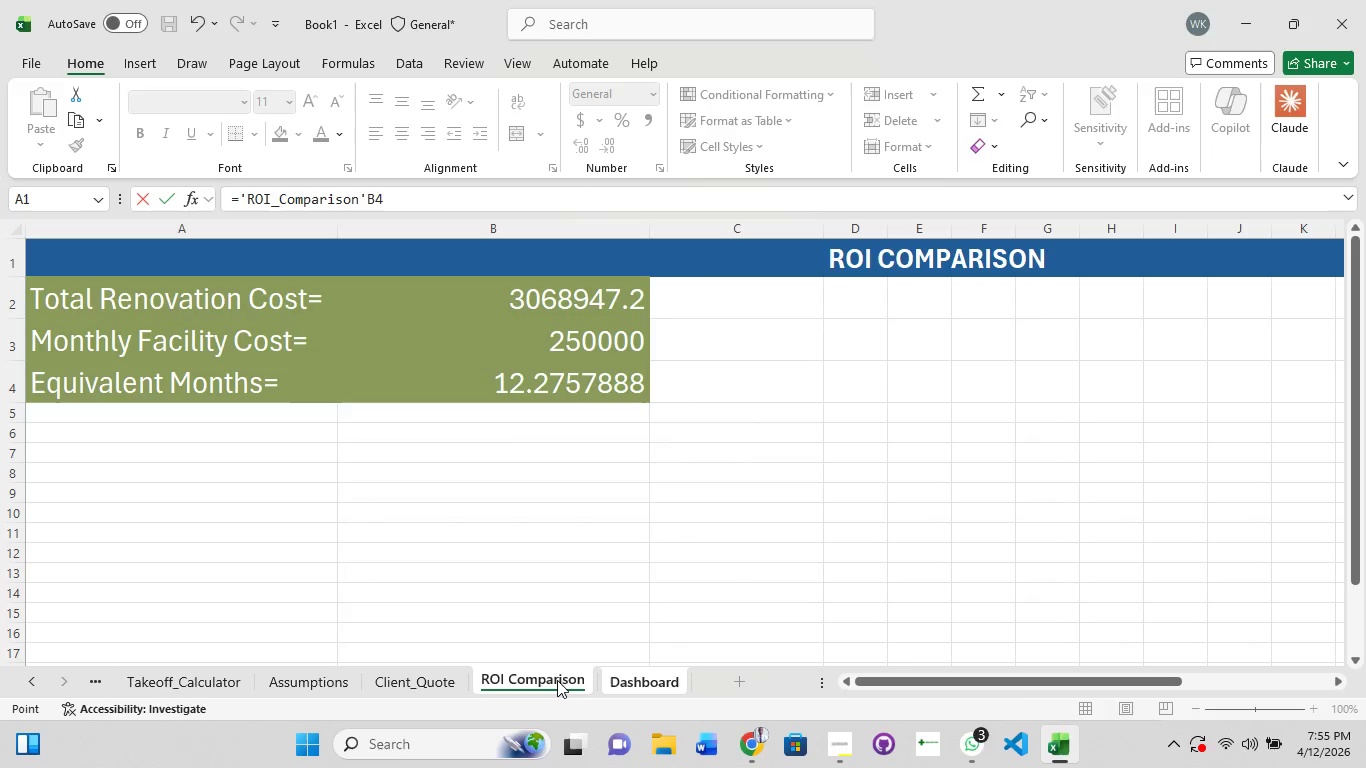 
triple_click([557, 680])
 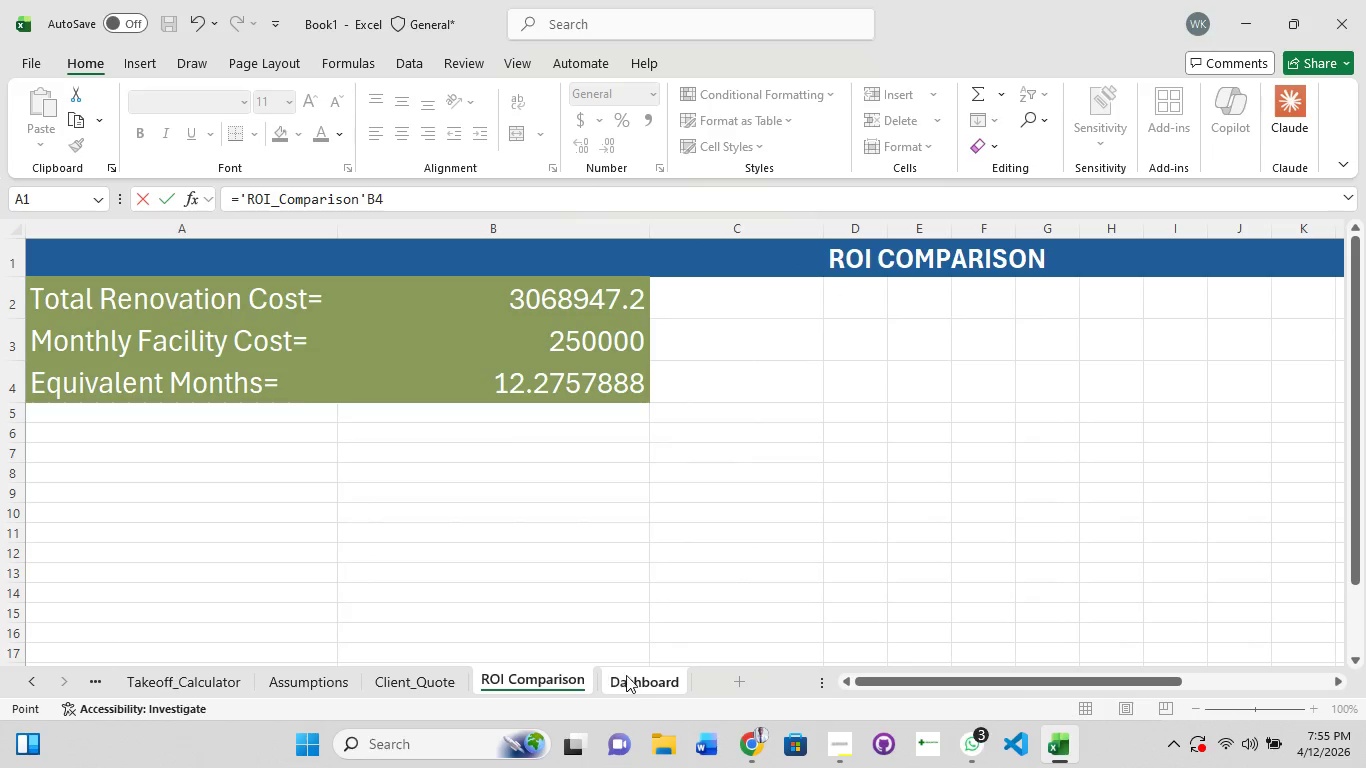 
left_click([630, 674])
 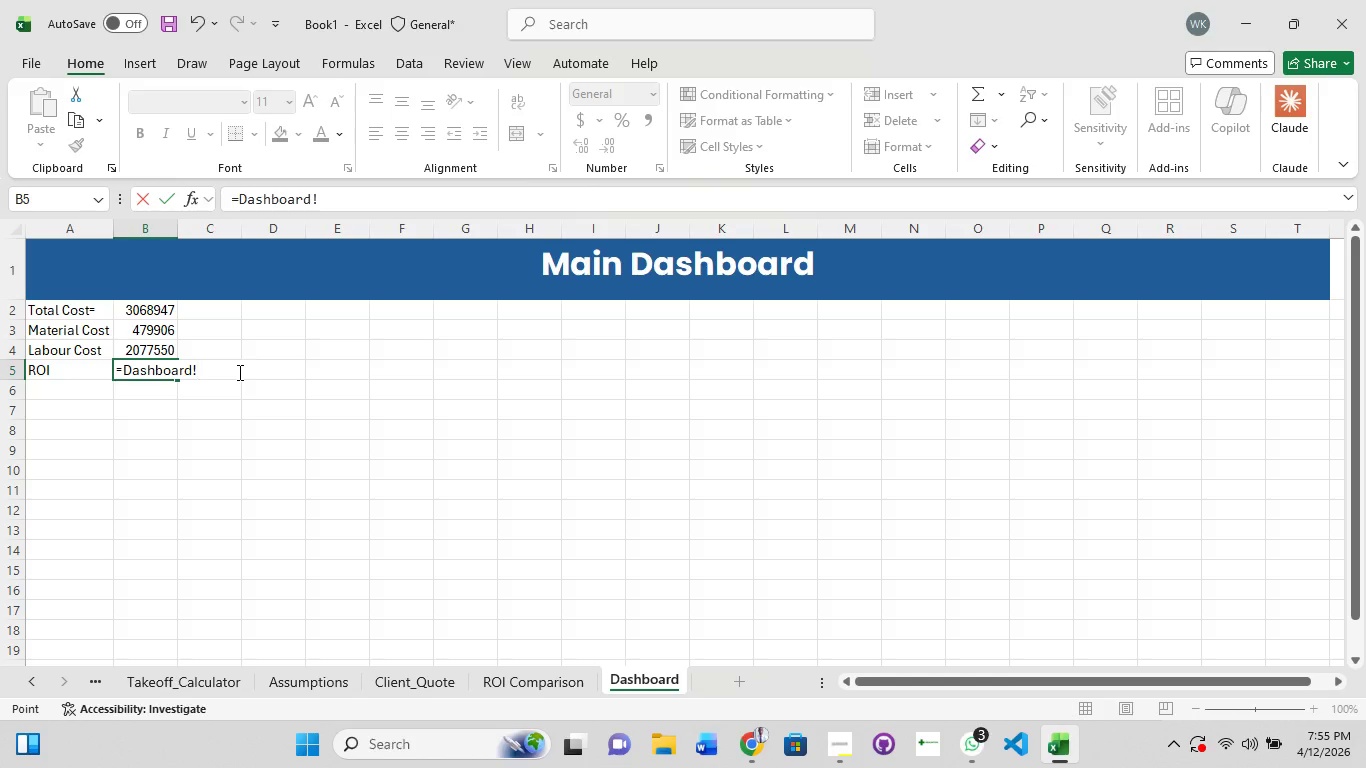 
key(Backspace)
 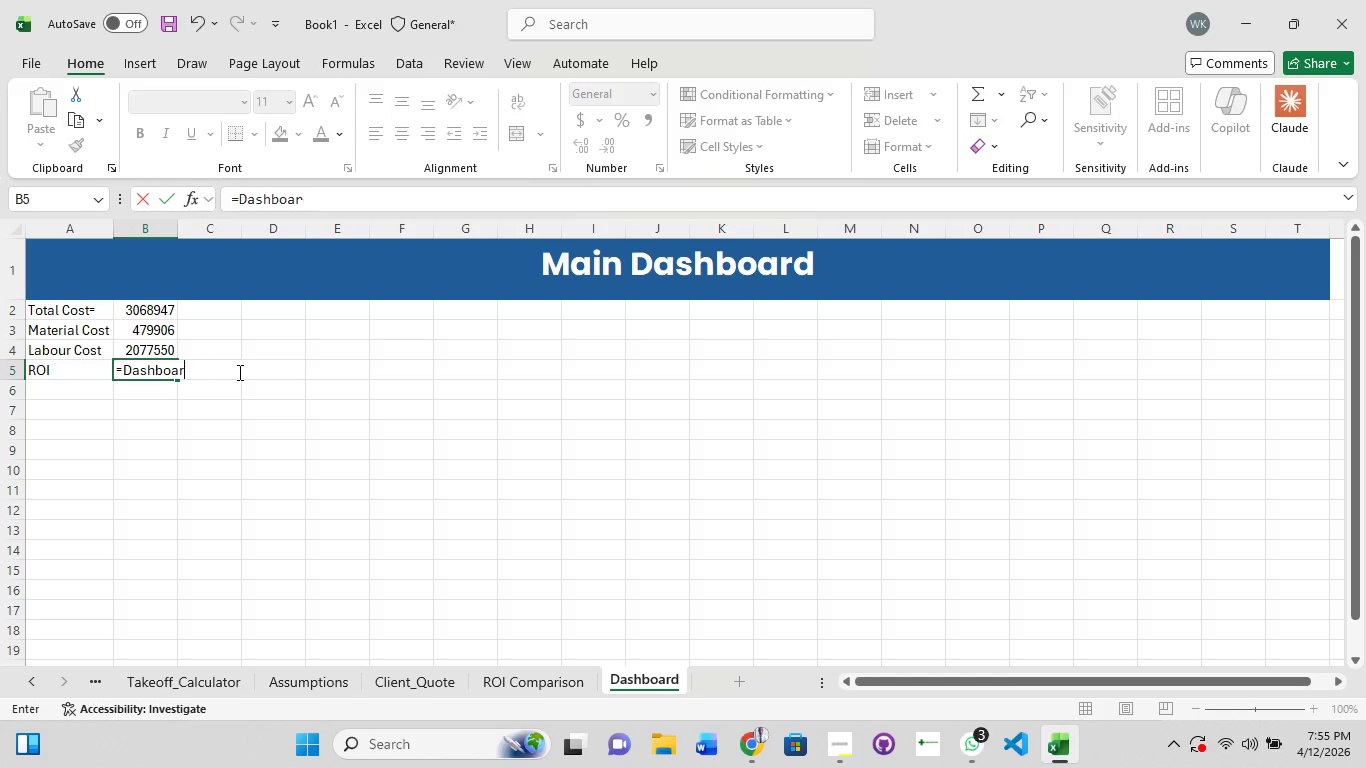 
key(Backspace)
 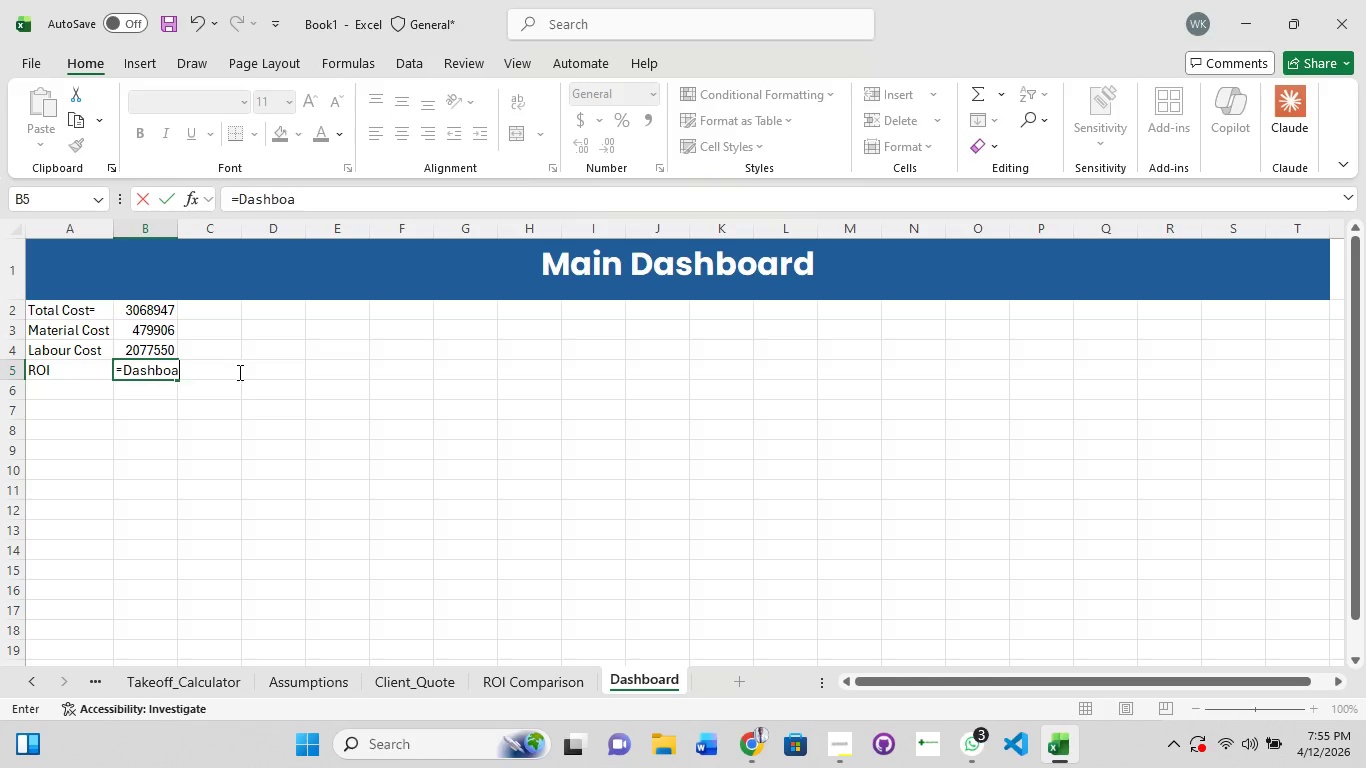 
key(Backspace)
 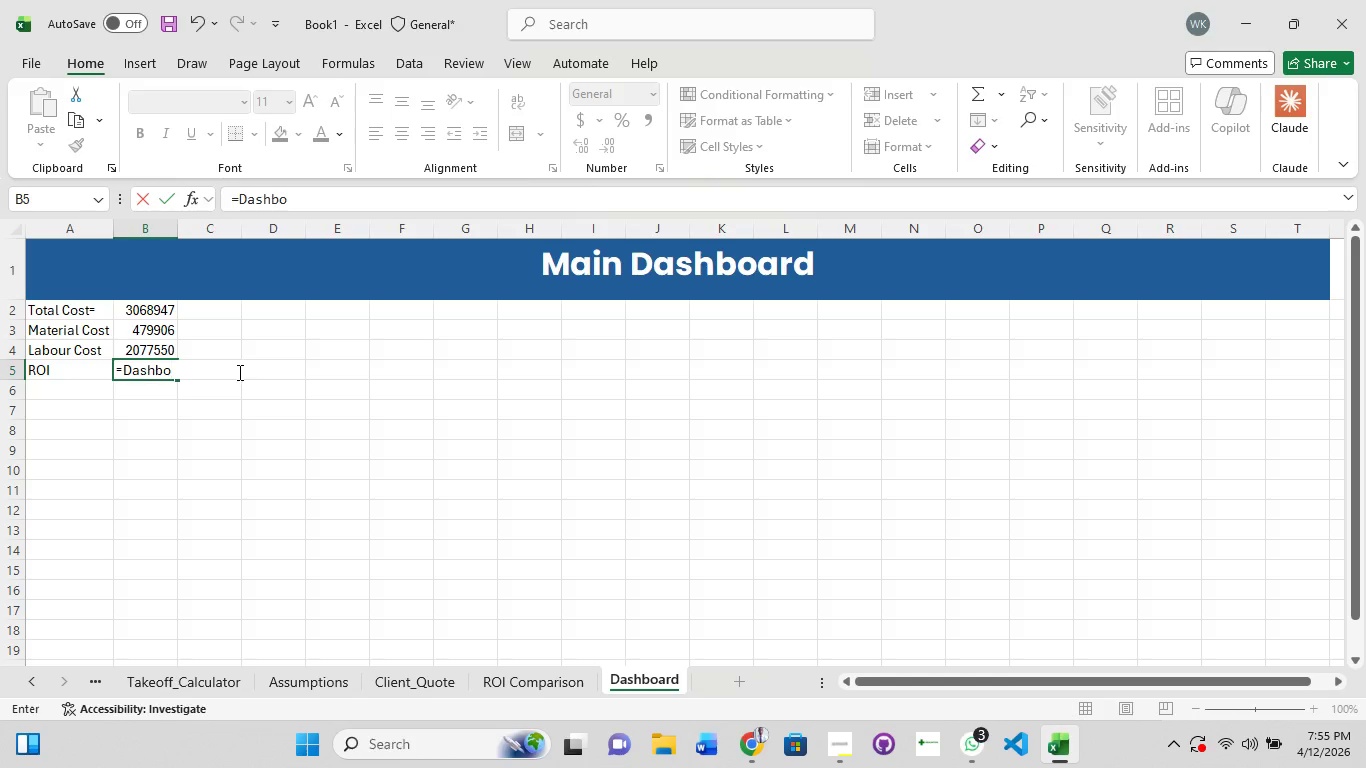 
key(Backspace)
 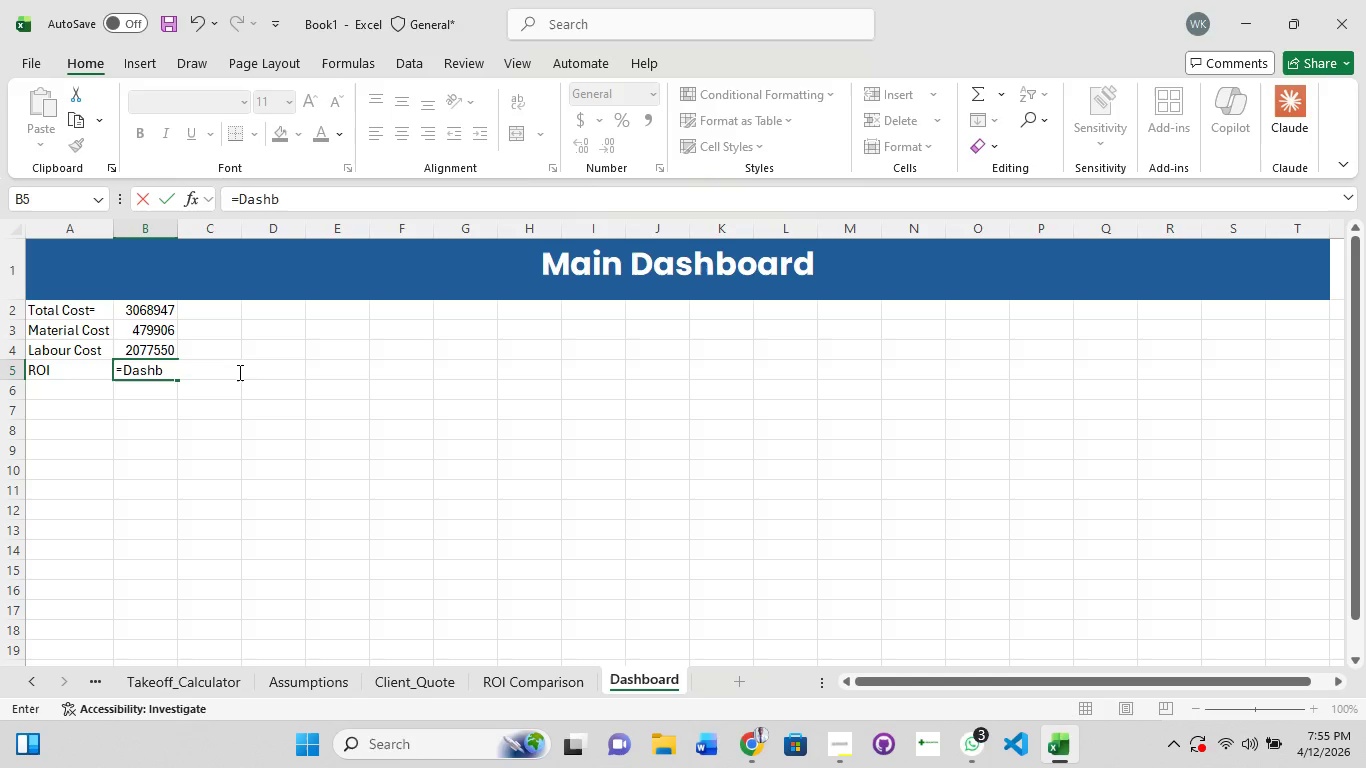 
key(Backspace)
 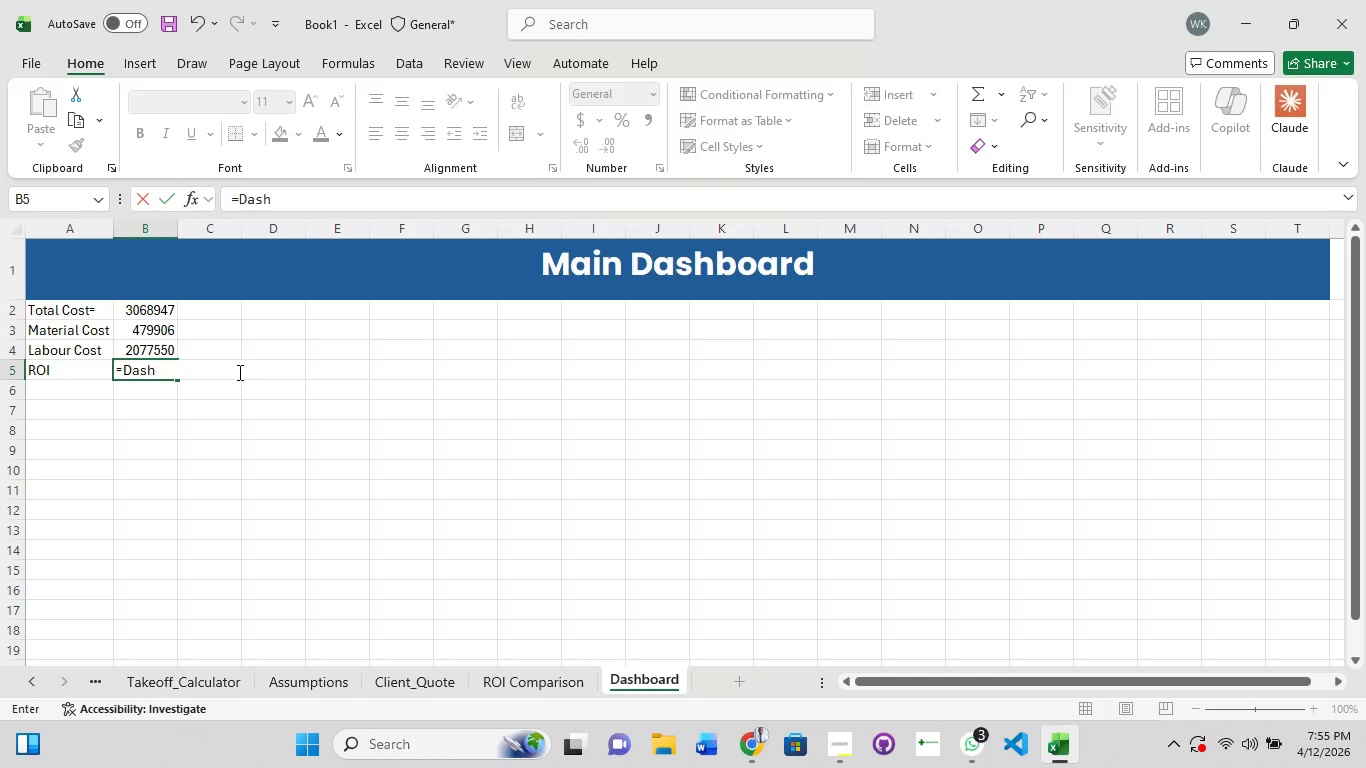 
key(Backspace)
 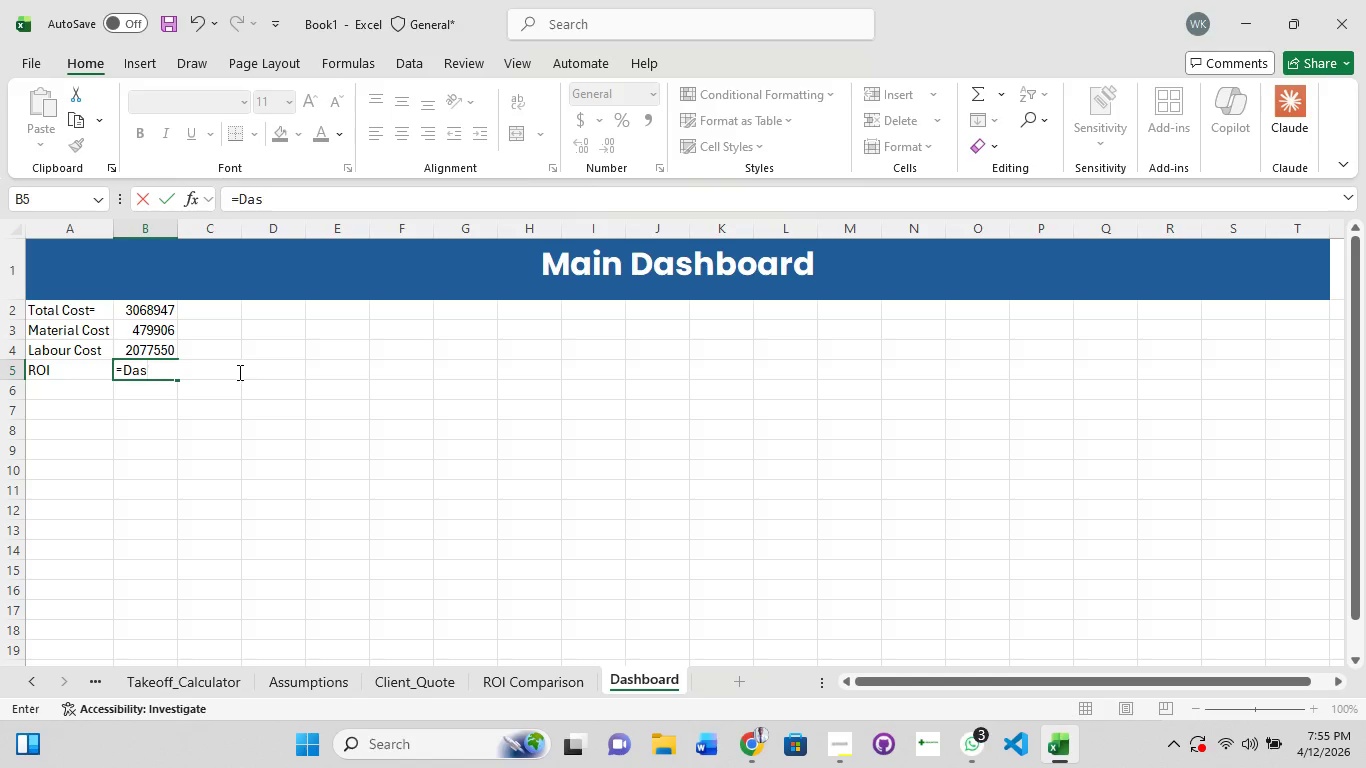 
key(Backspace)
 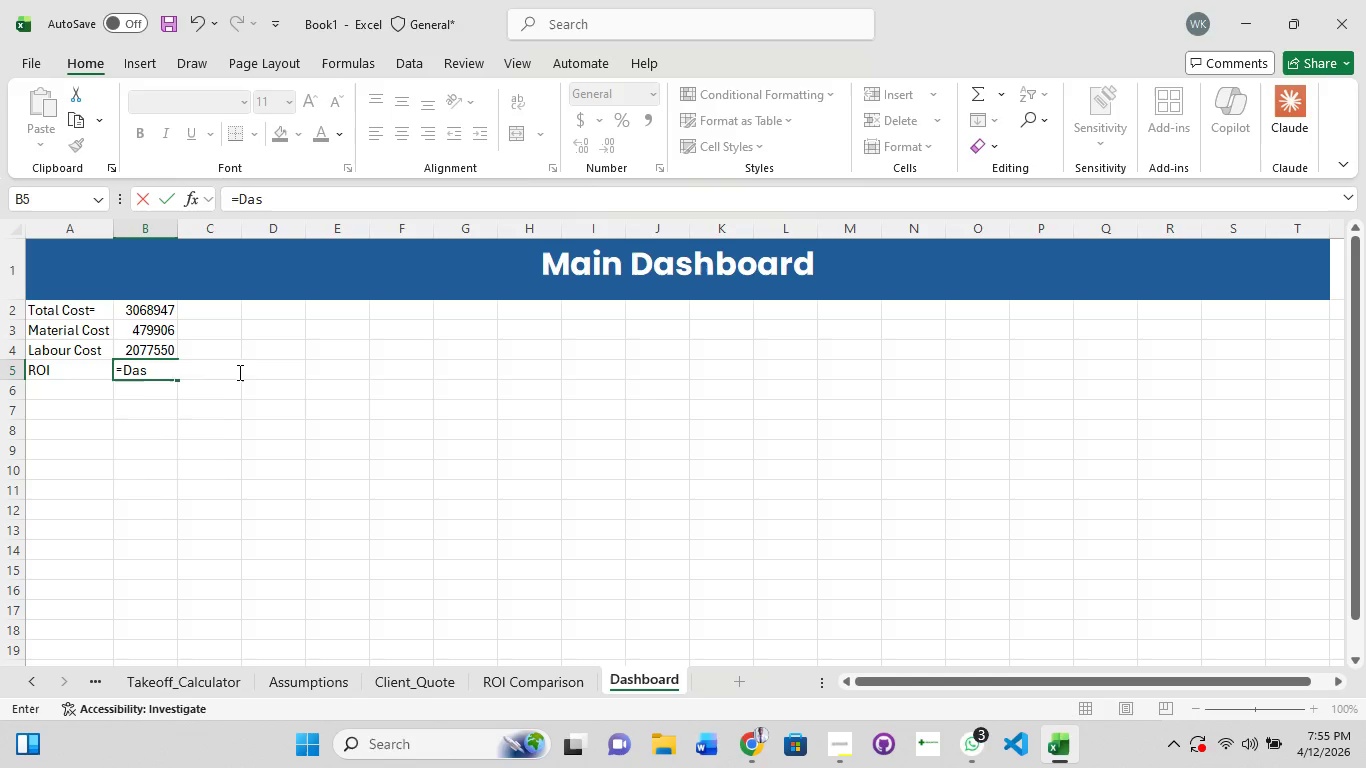 
key(Backspace)
 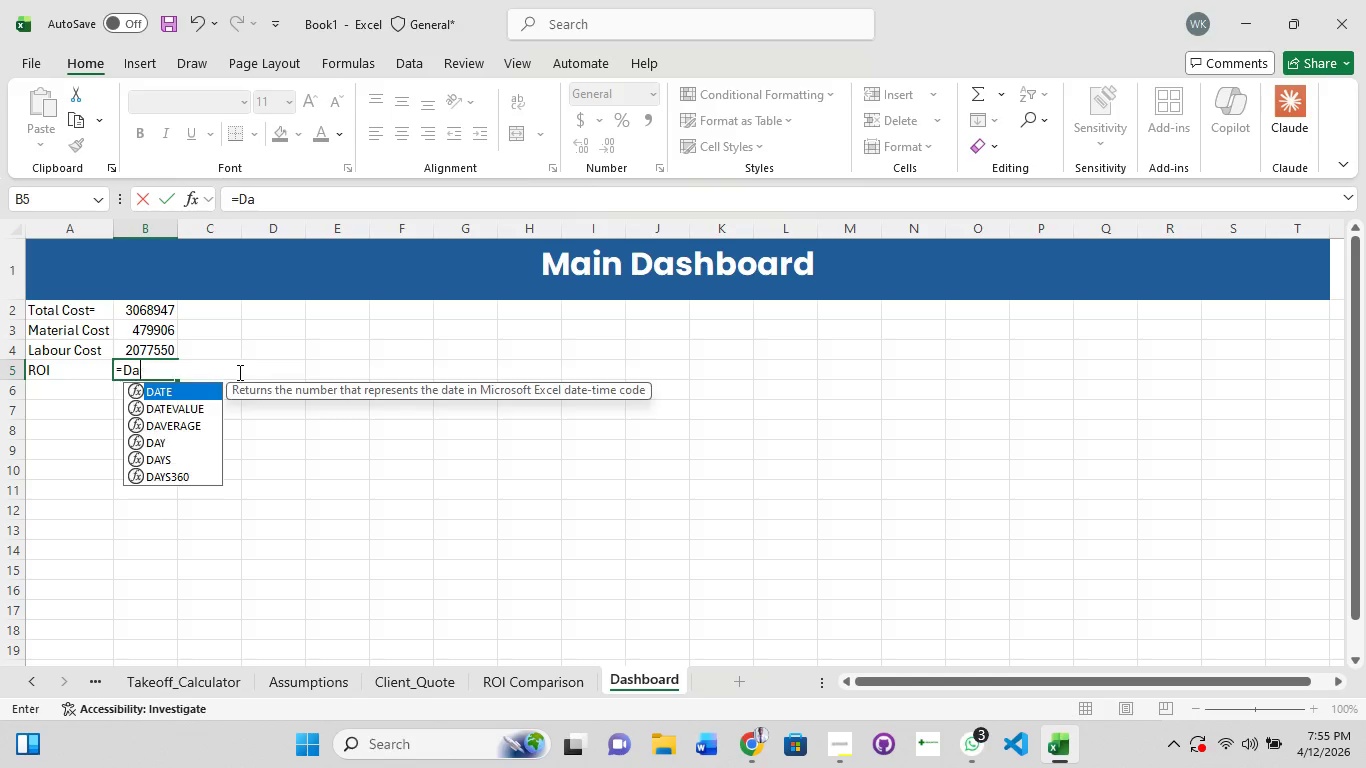 
key(Backspace)
 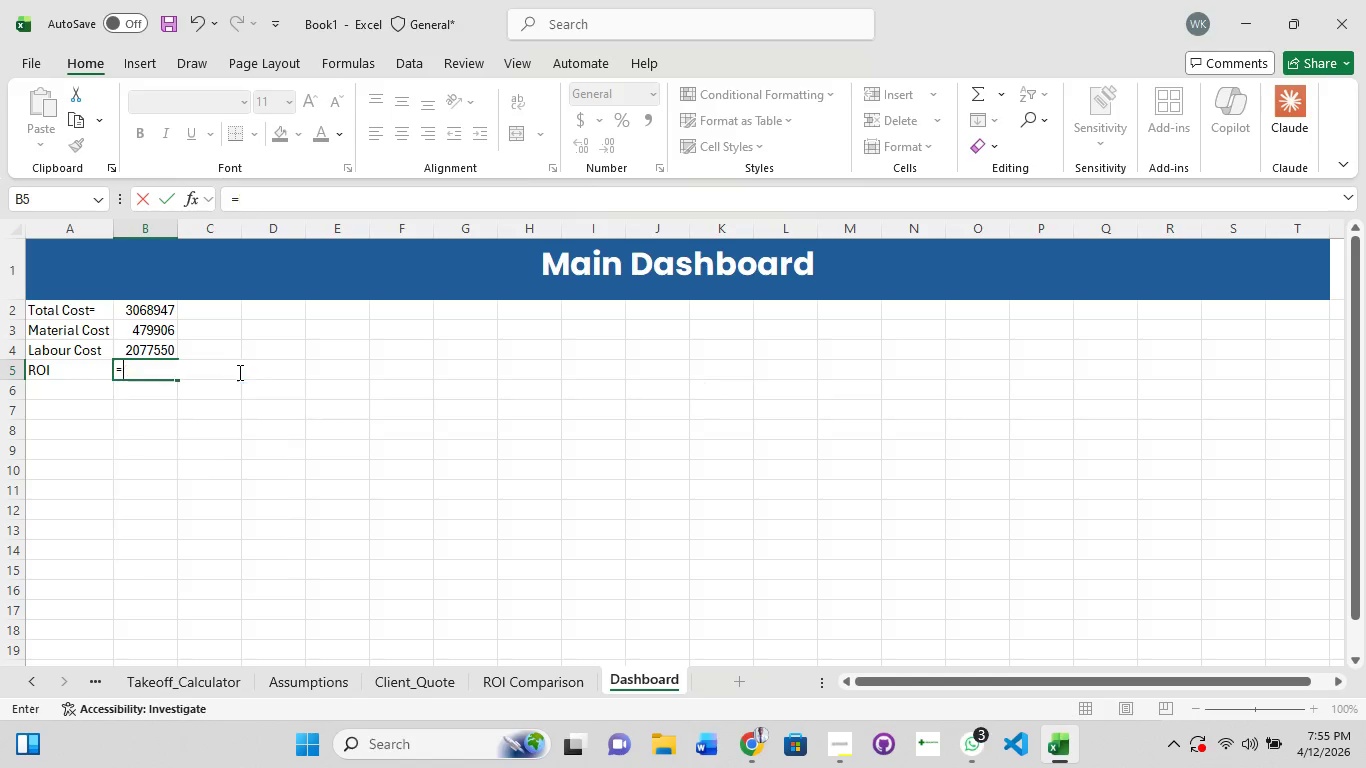 
key(Backspace)
 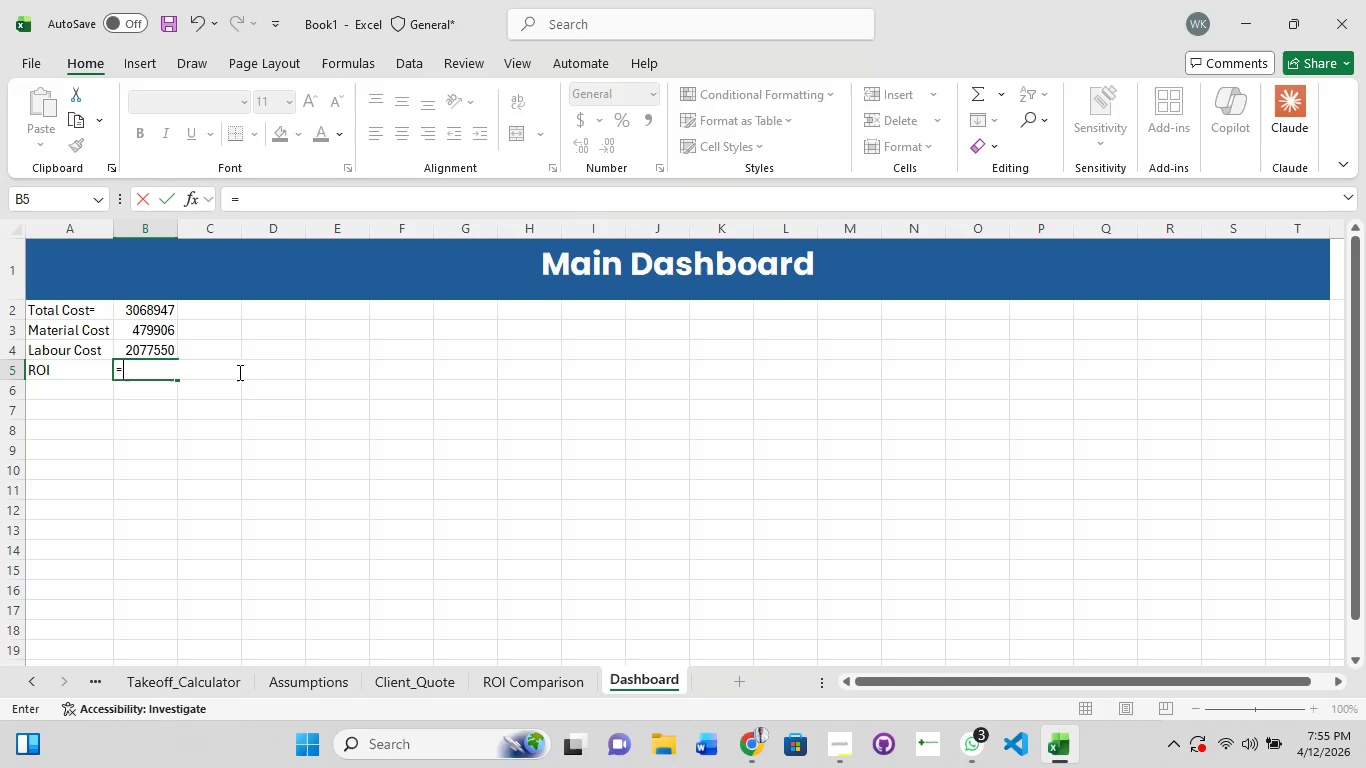 
key(Backspace)
 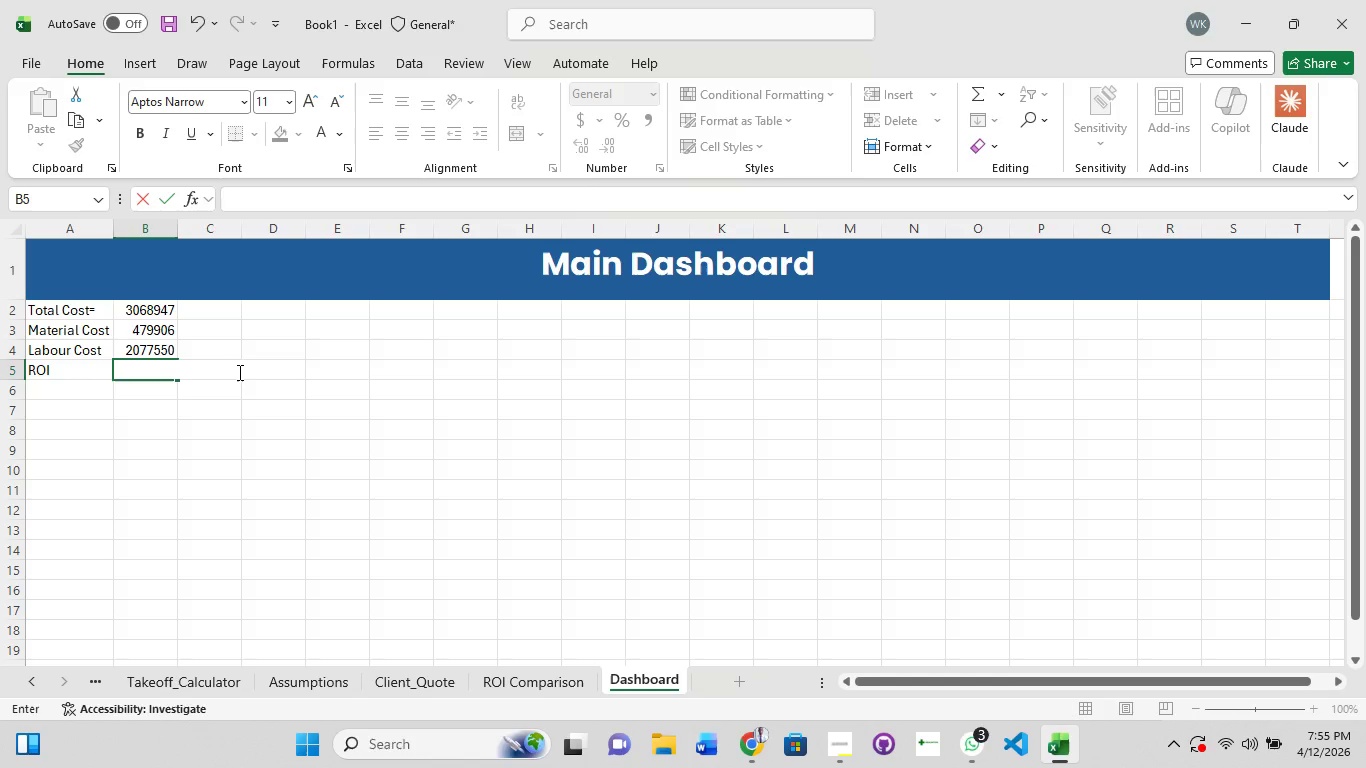 
key(Backspace)
 